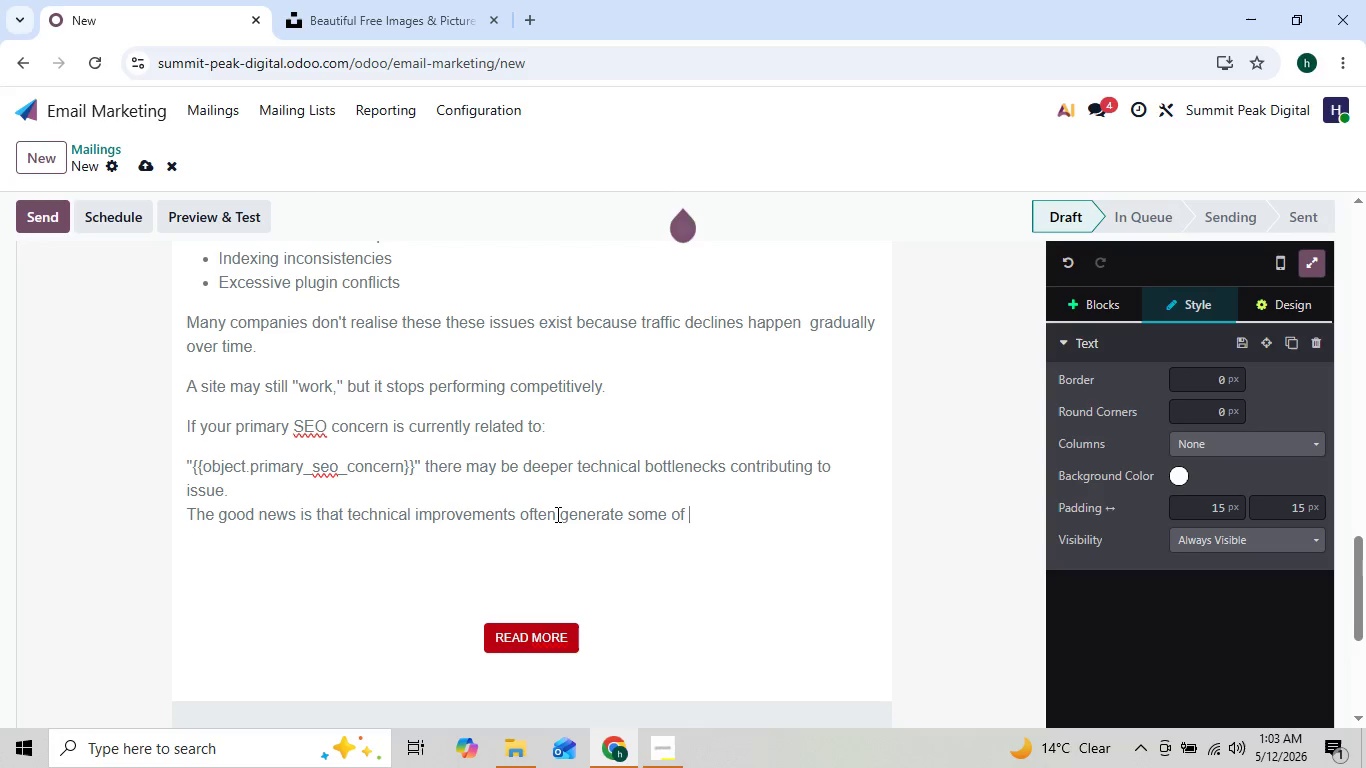 
key(ArrowLeft)
 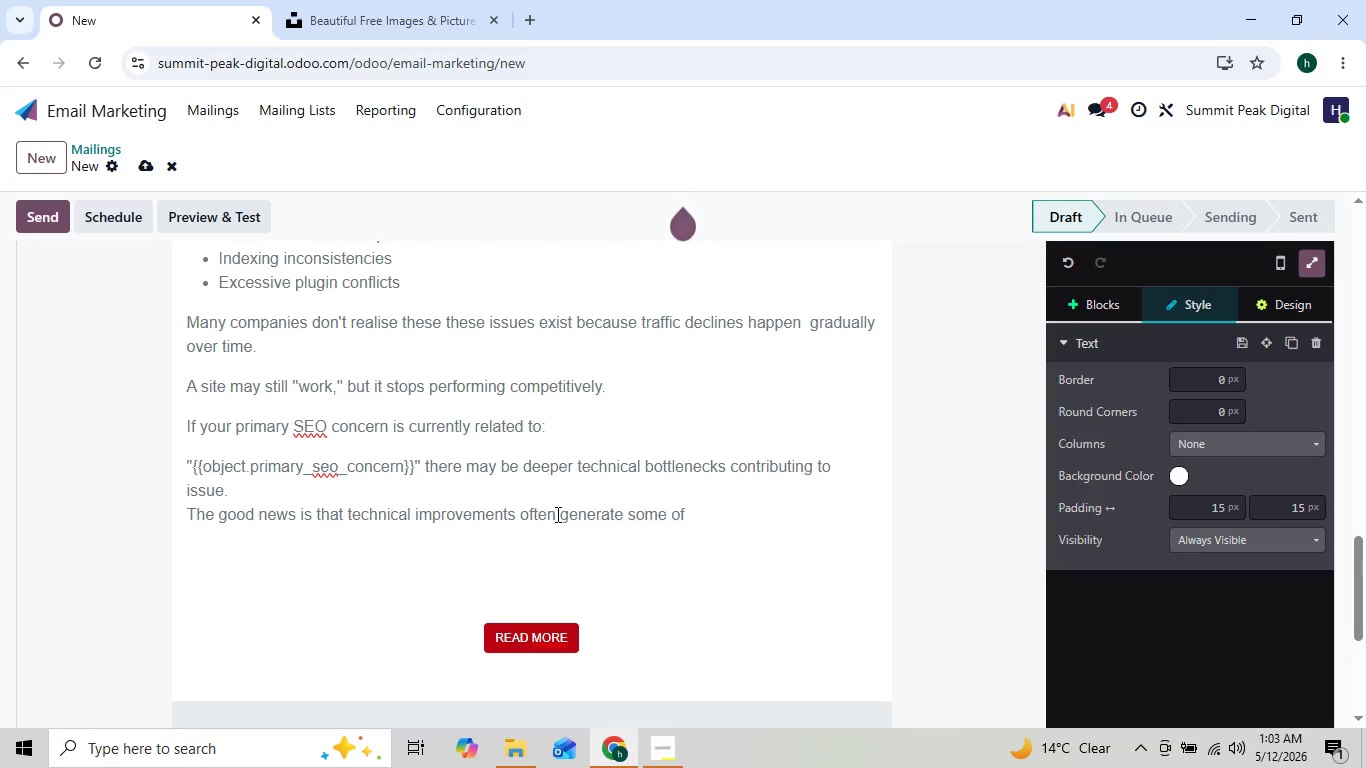 
key(ArrowLeft)
 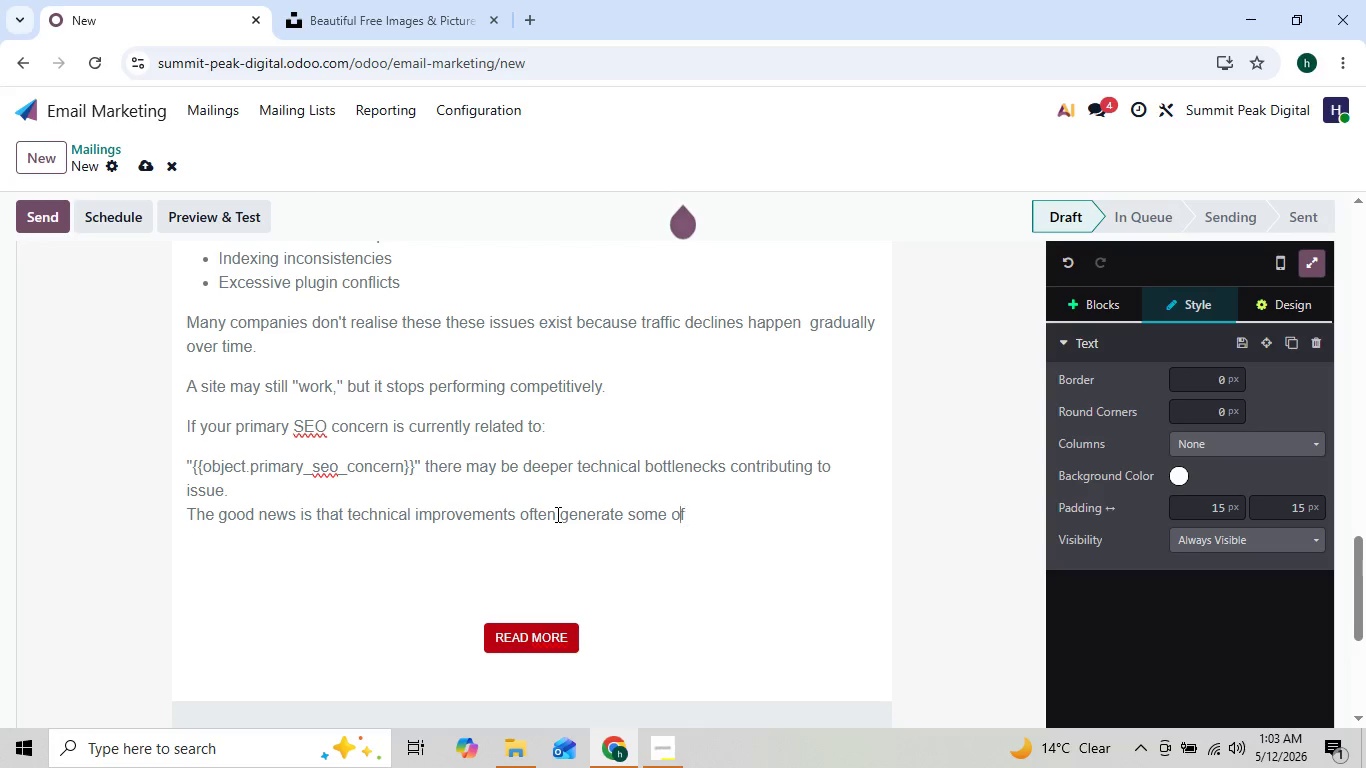 
key(ArrowLeft)
 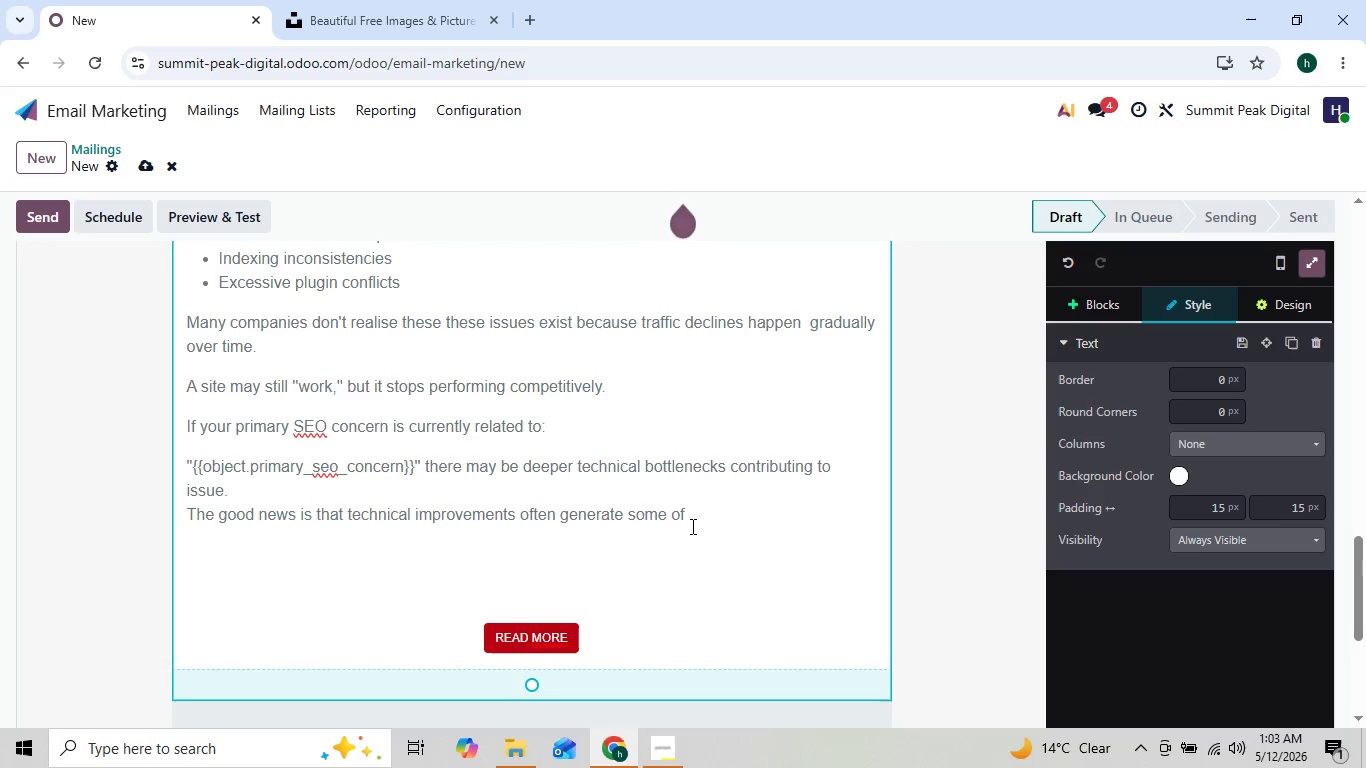 
left_click([690, 510])
 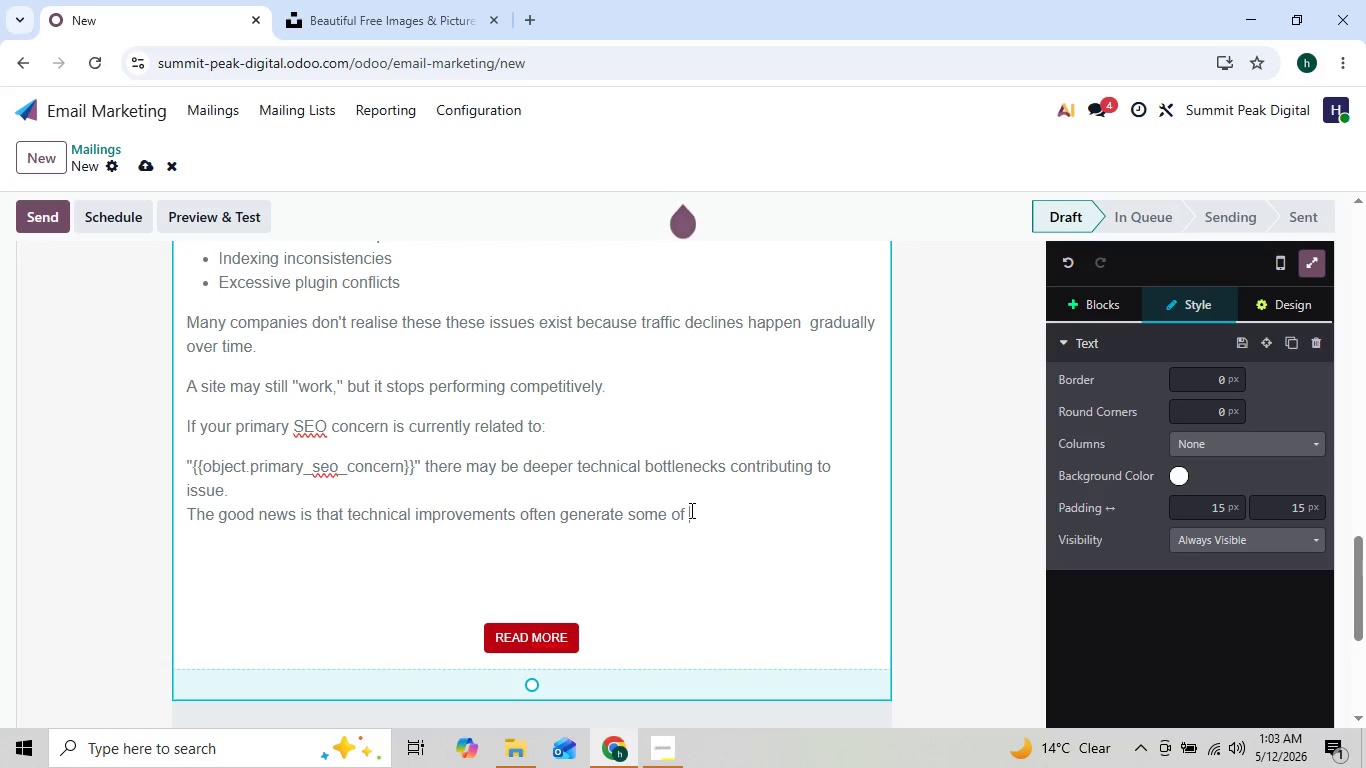 
key(ArrowLeft)
 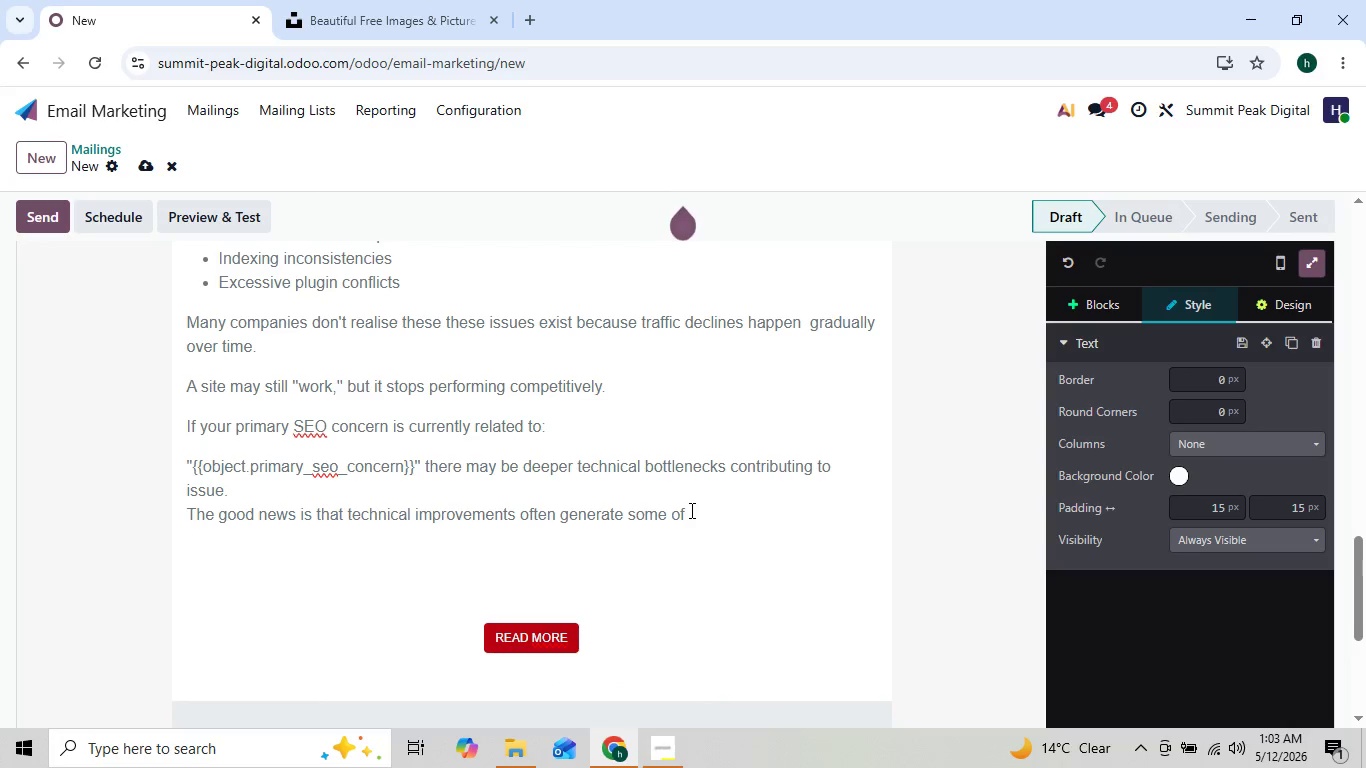 
key(ArrowLeft)
 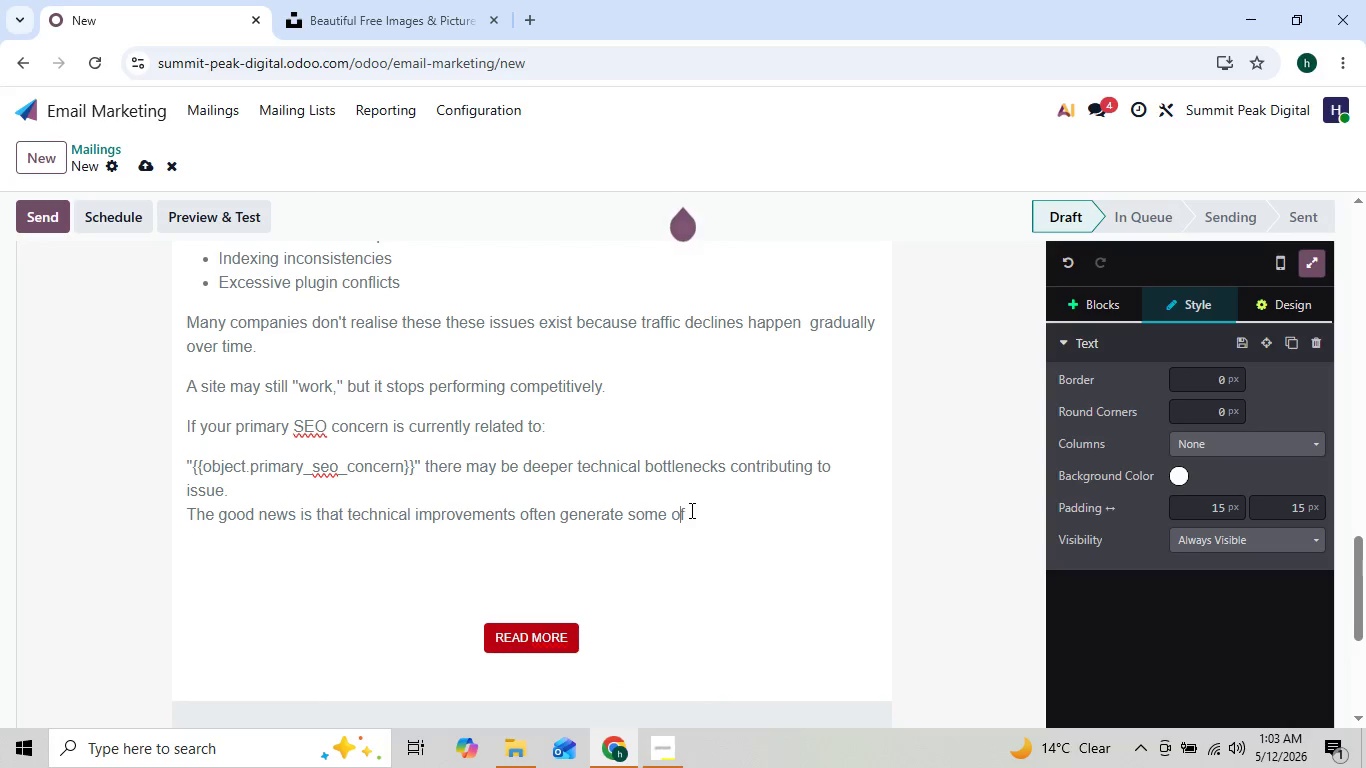 
key(ArrowLeft)
 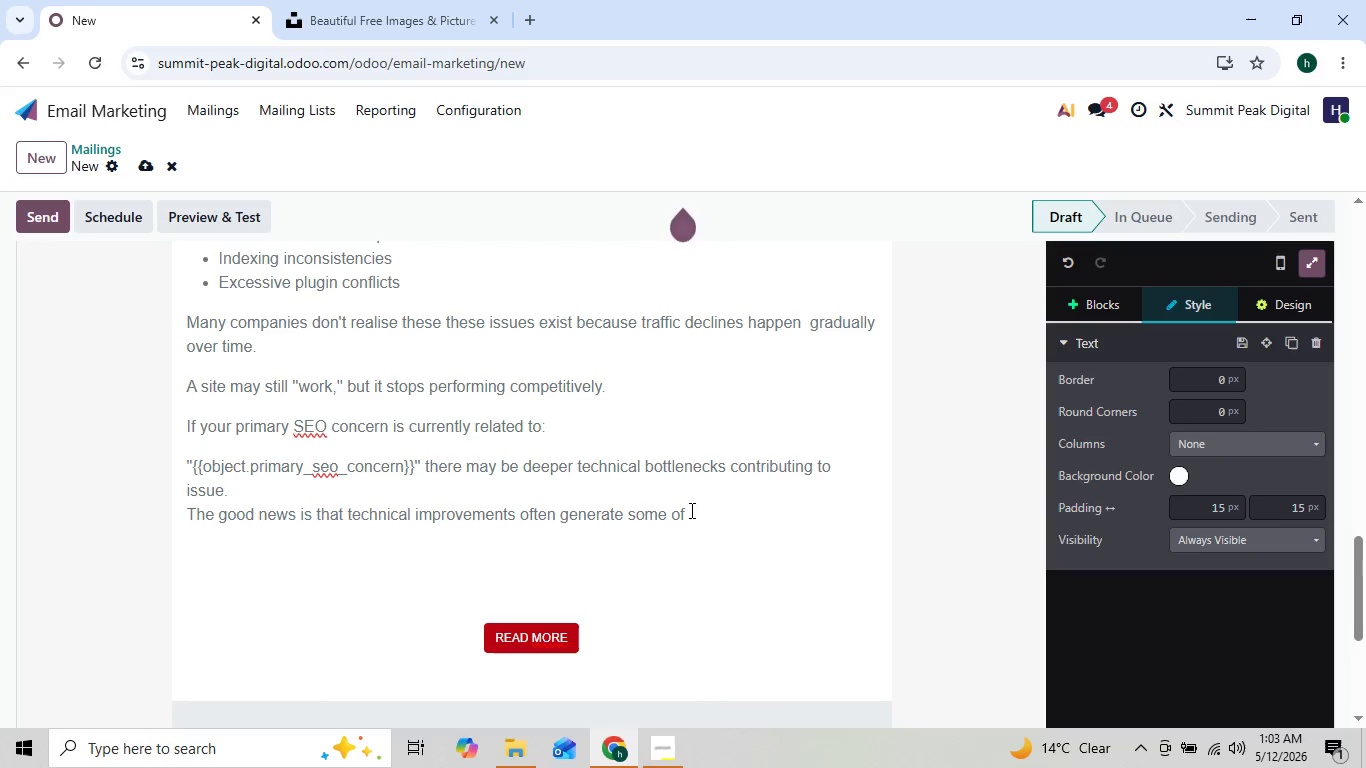 
key(ArrowLeft)
 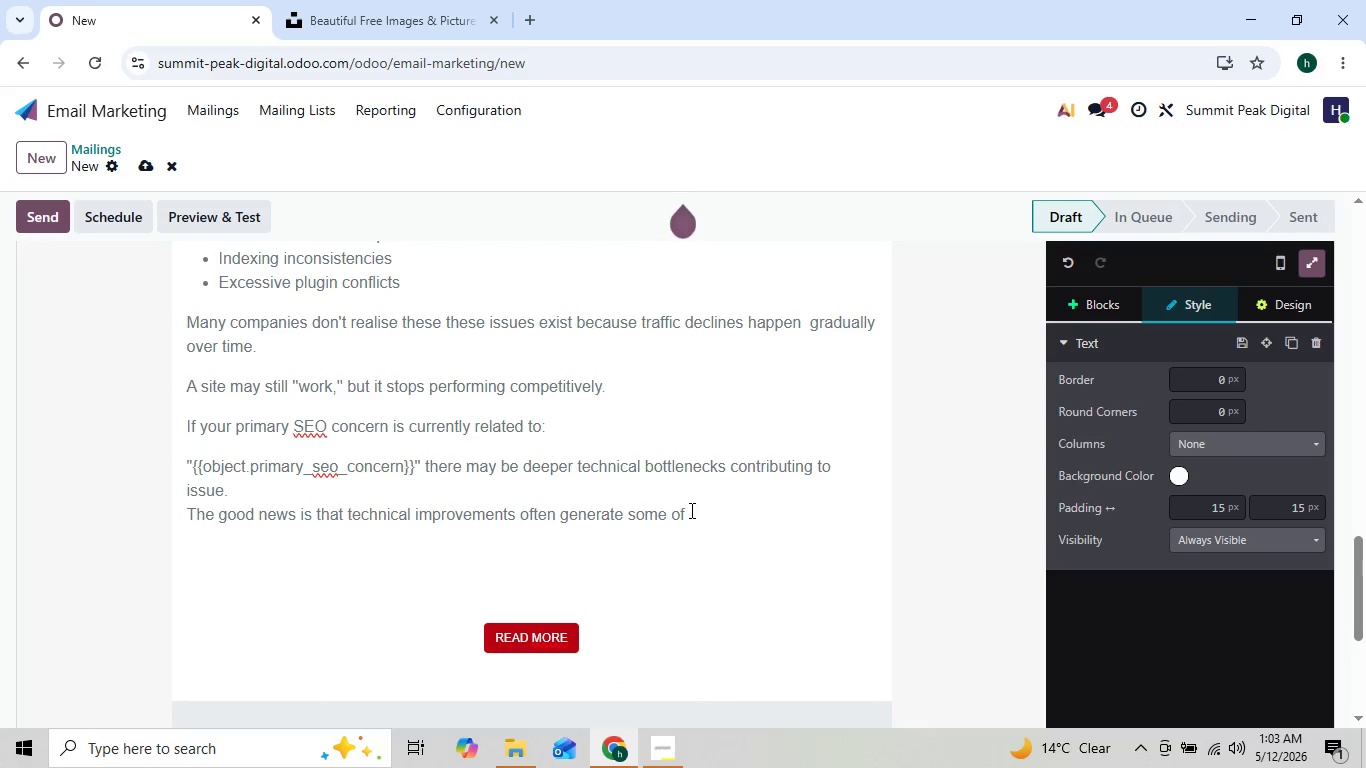 
key(ArrowRight)
 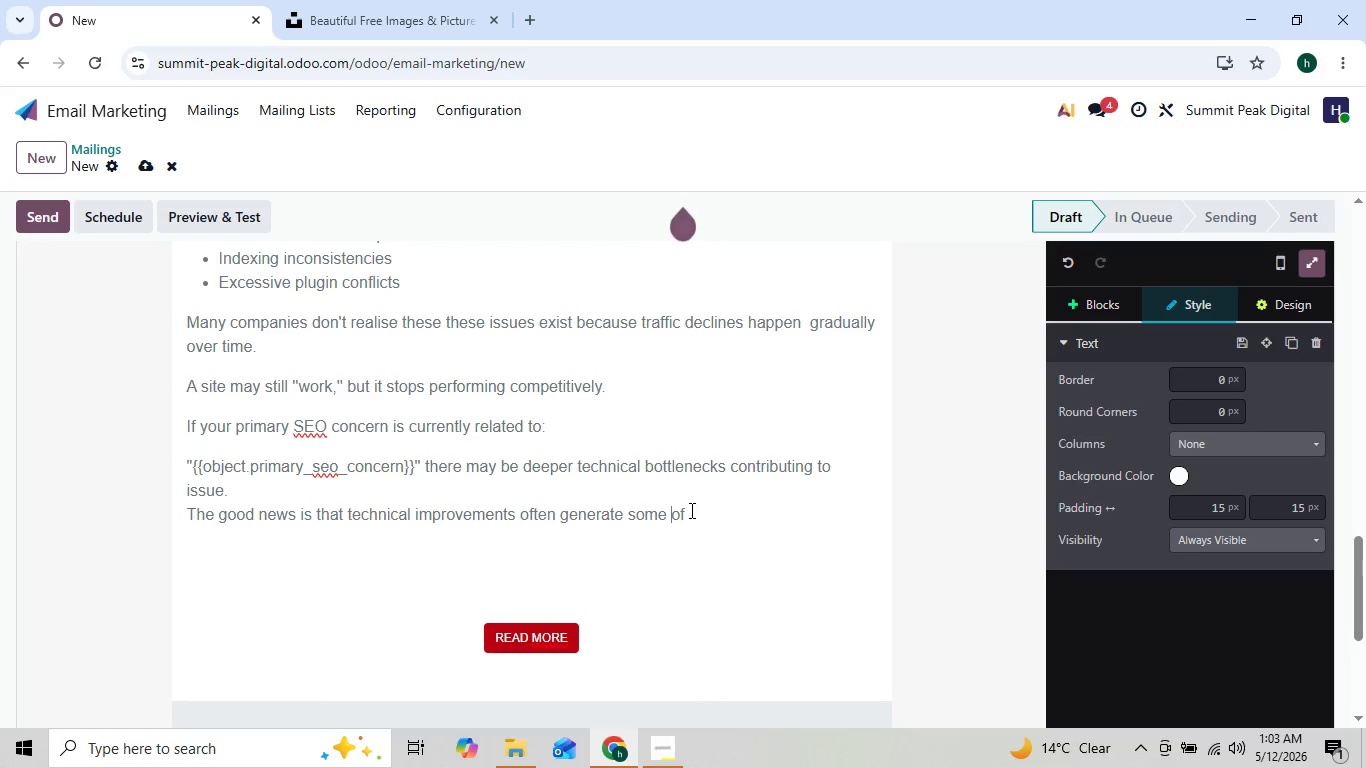 
key(ArrowRight)
 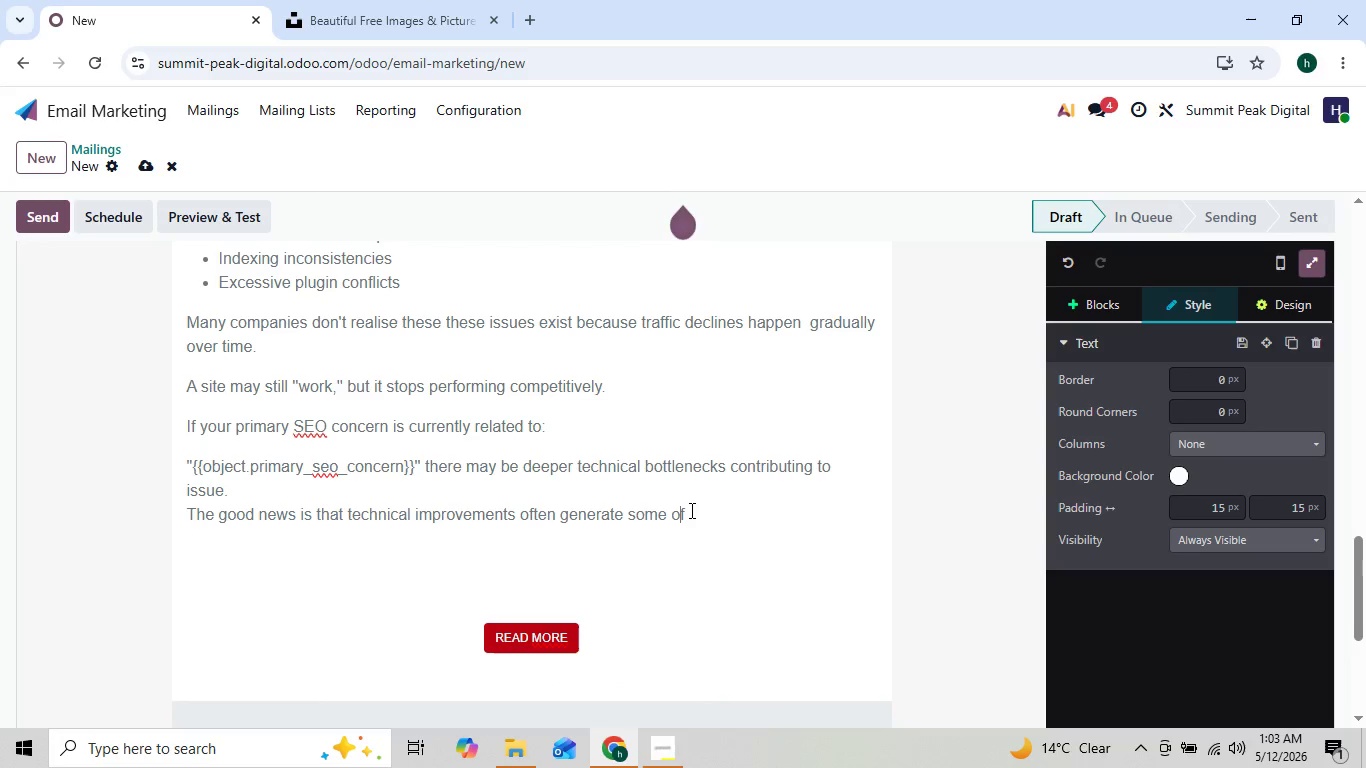 
key(ArrowRight)
 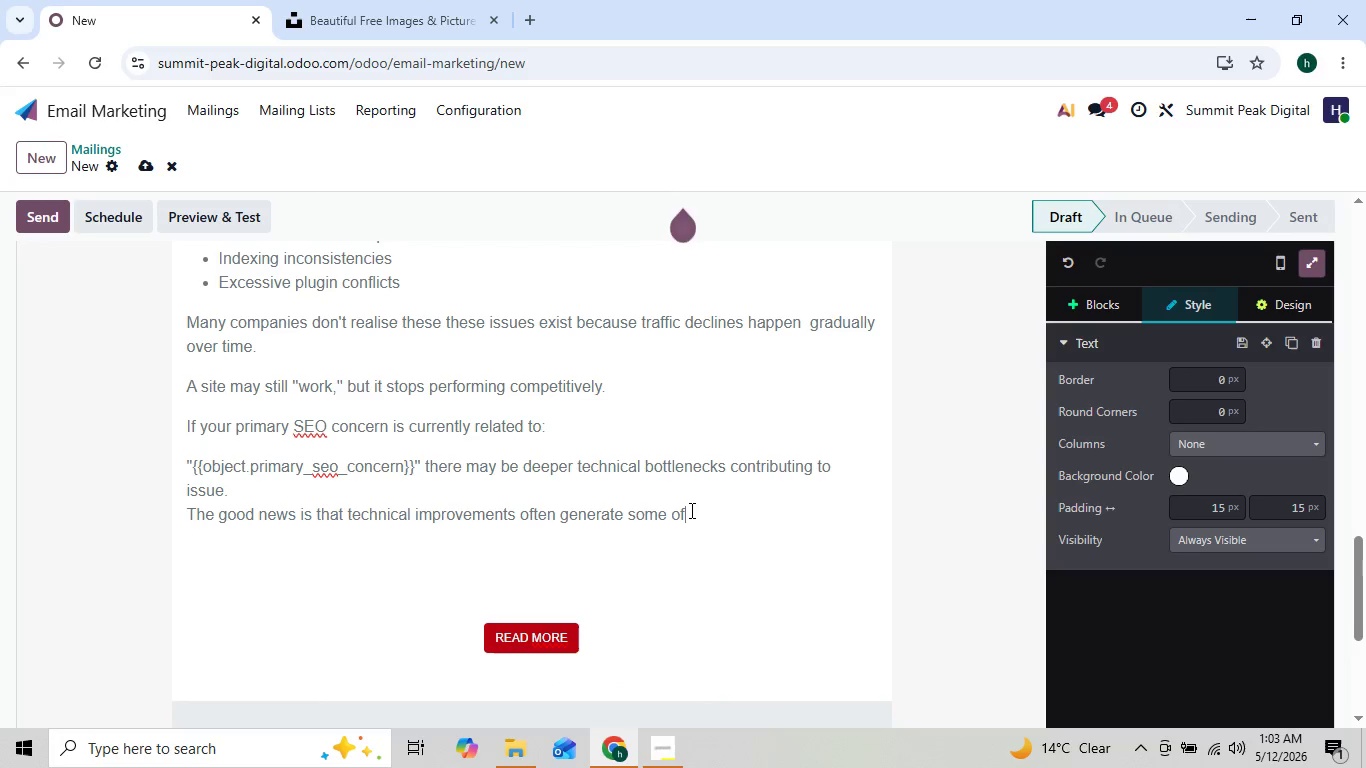 
key(ArrowLeft)
 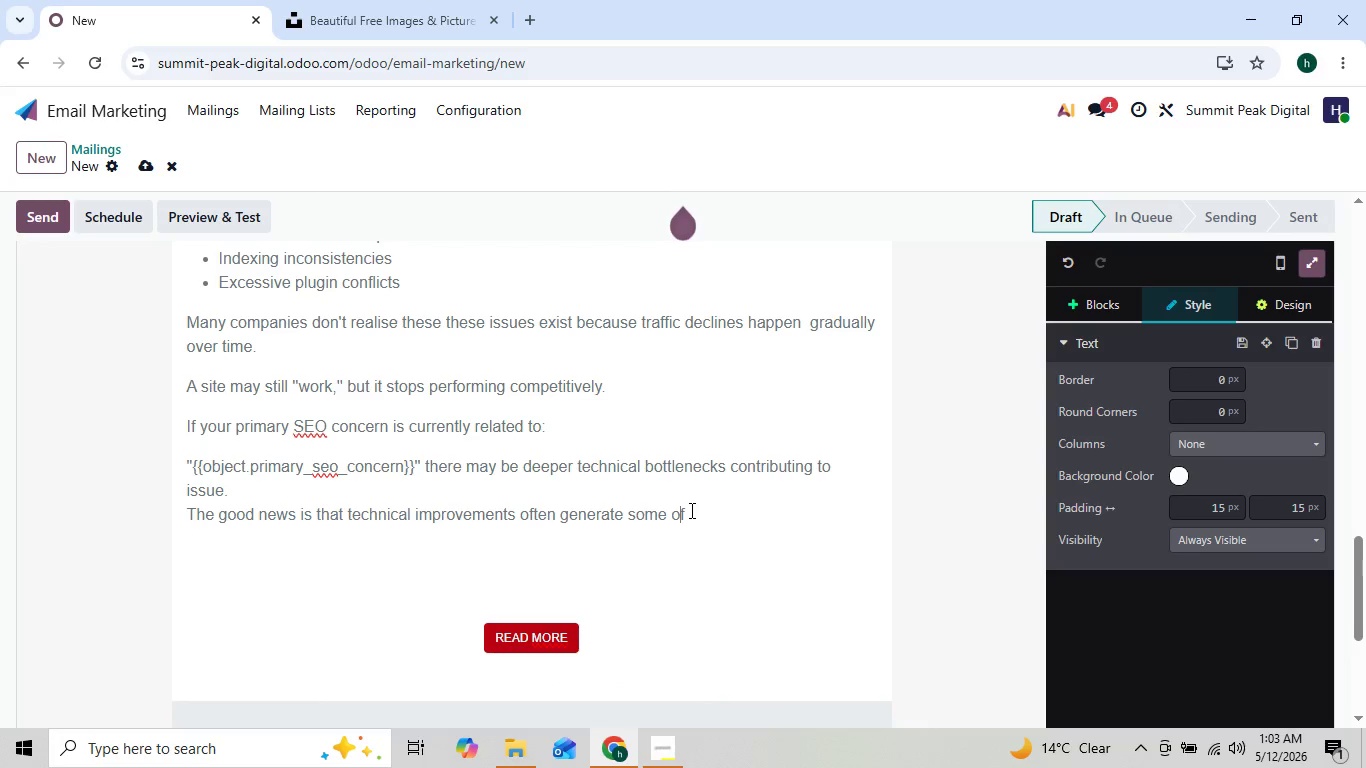 
key(ArrowLeft)
 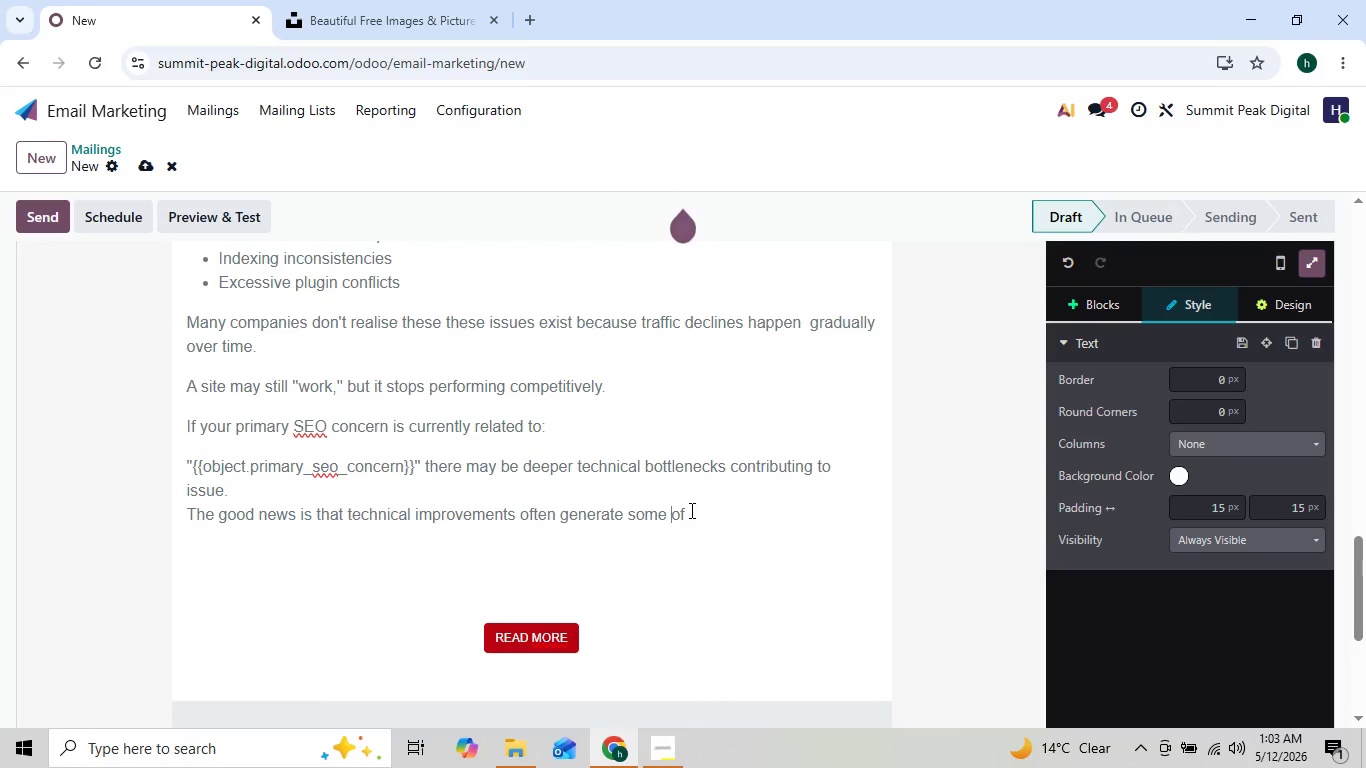 
key(ArrowRight)
 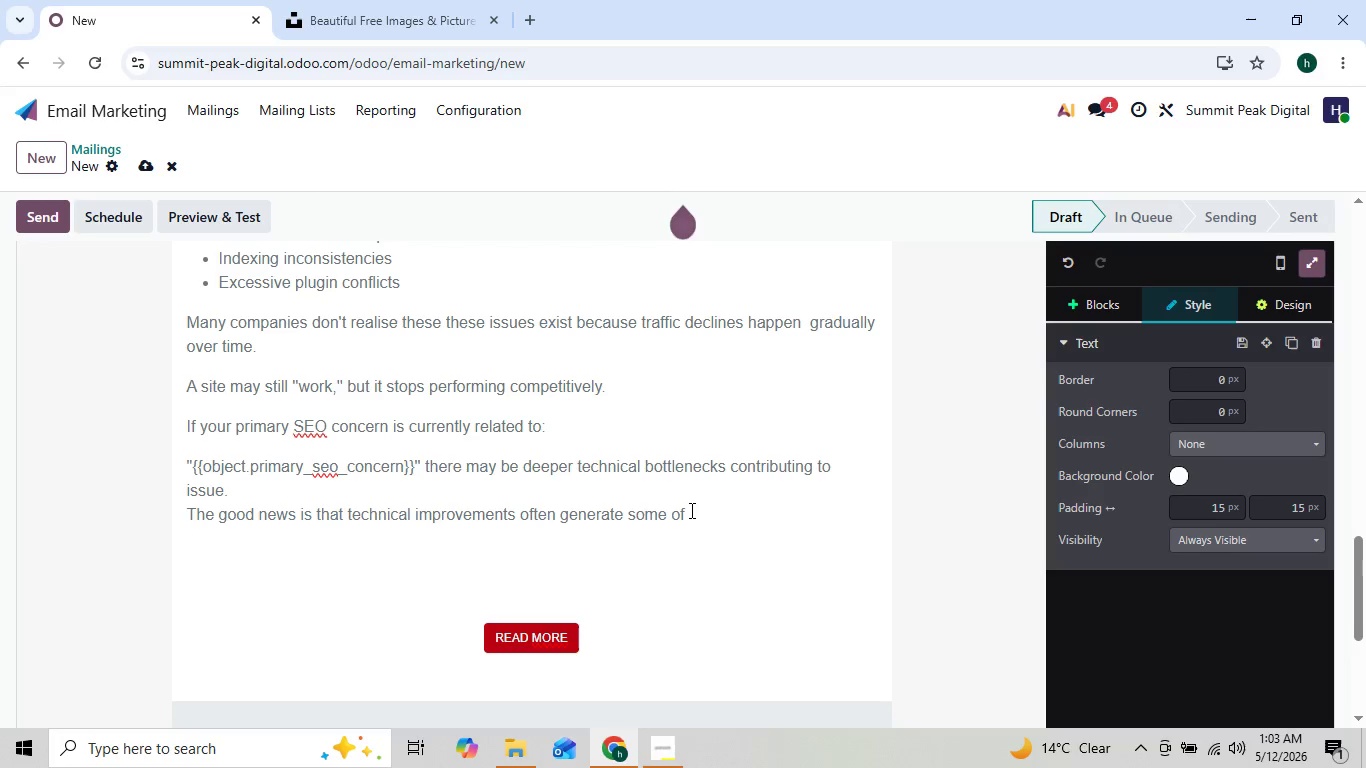 
key(ArrowLeft)
 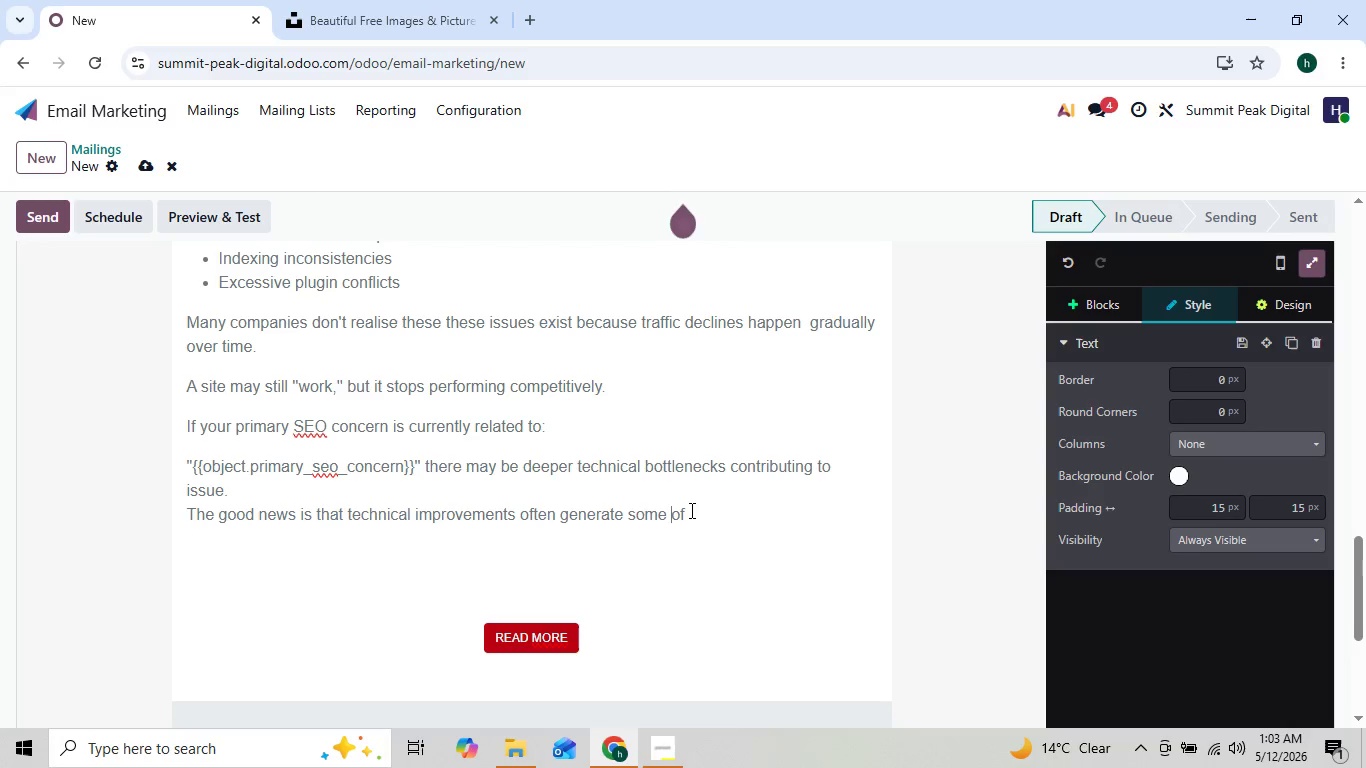 
key(ArrowRight)
 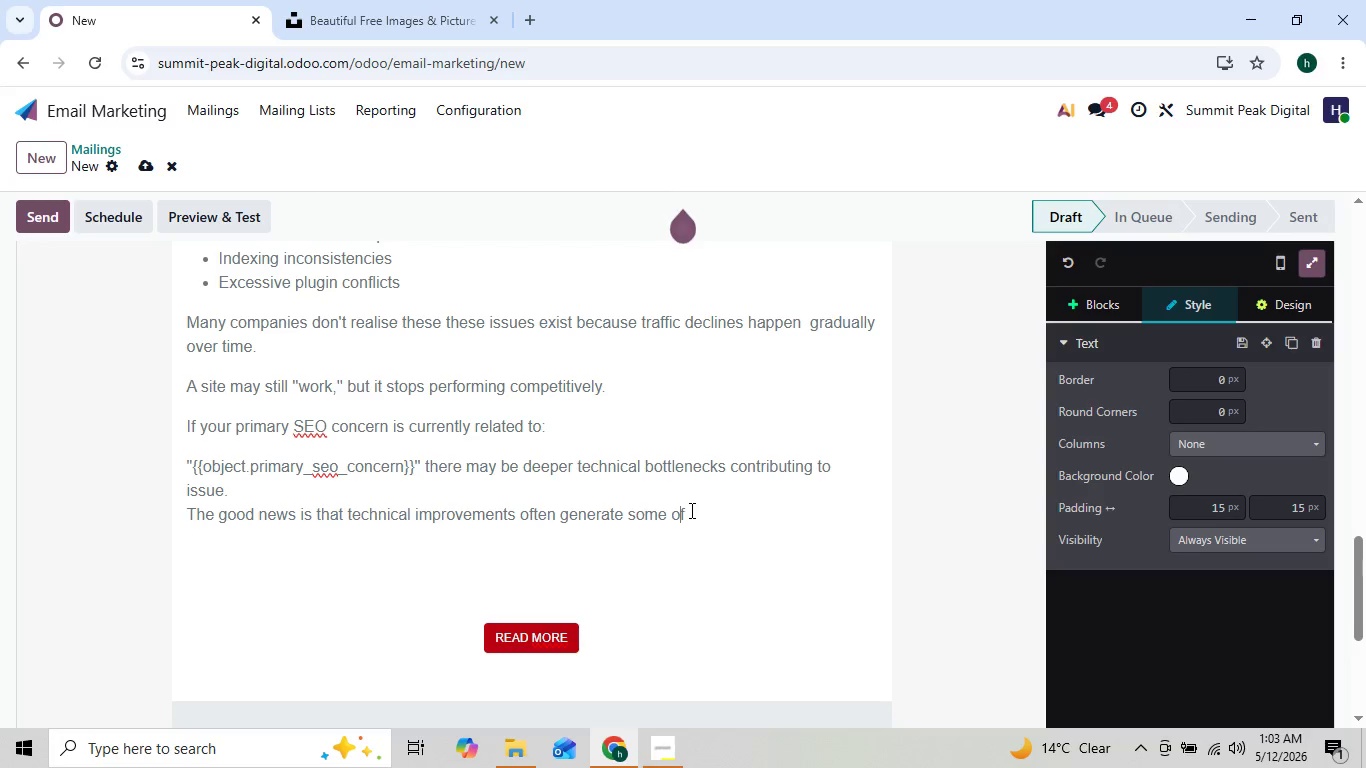 
key(ArrowRight)
 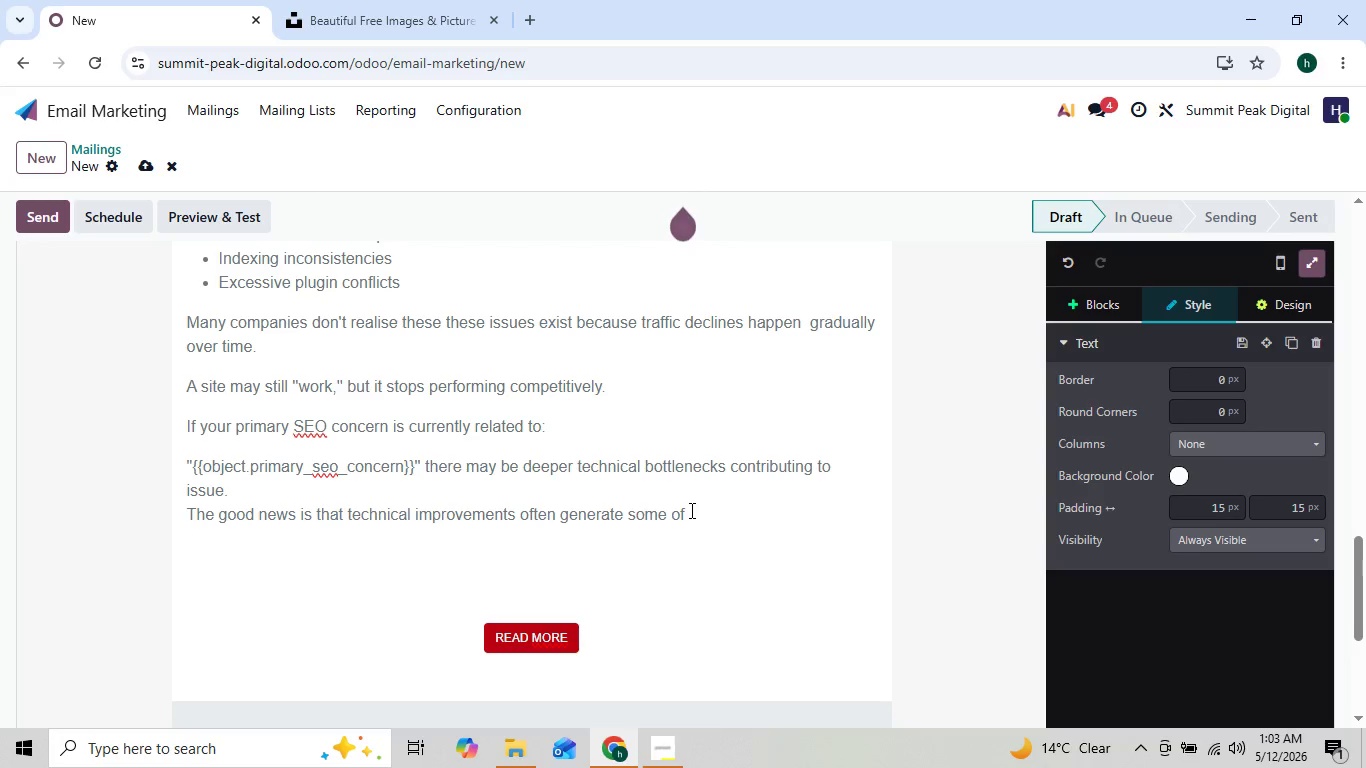 
key(Space)
 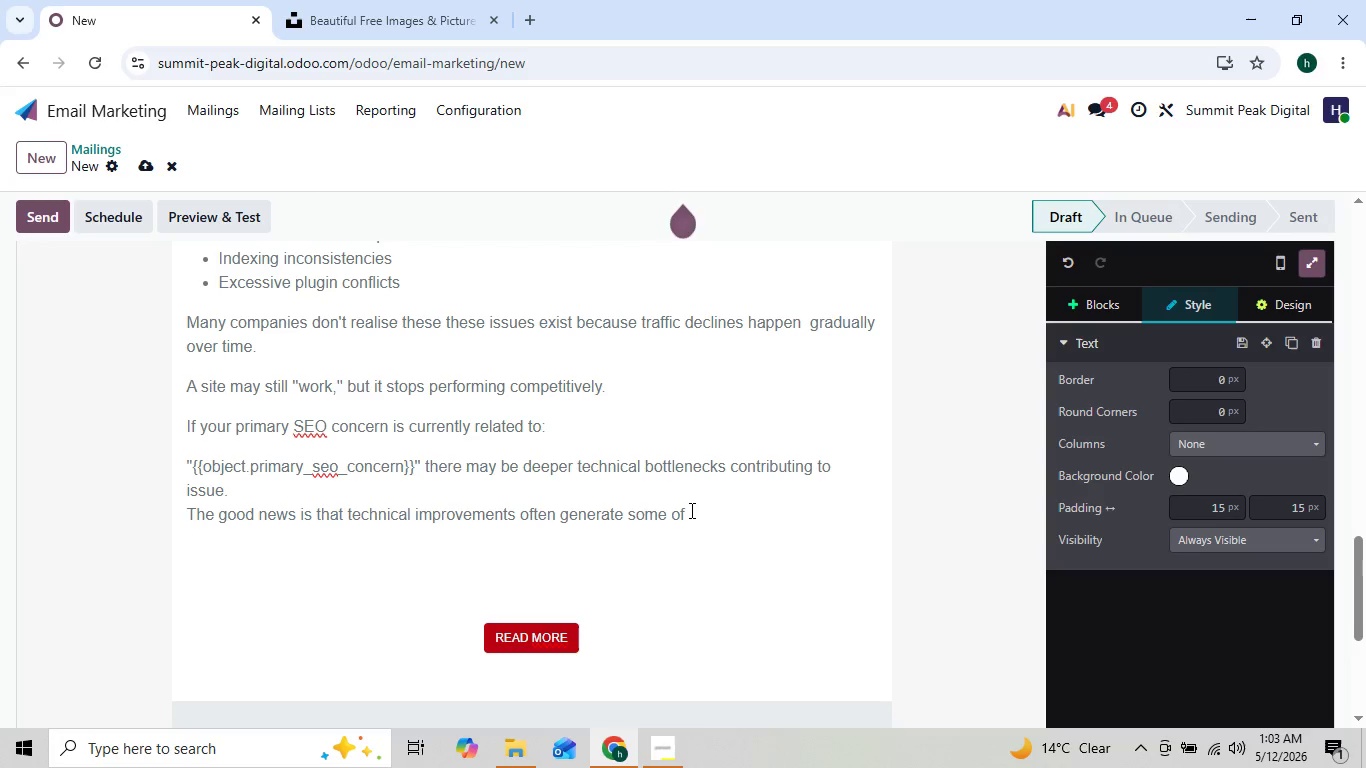 
key(ArrowLeft)
 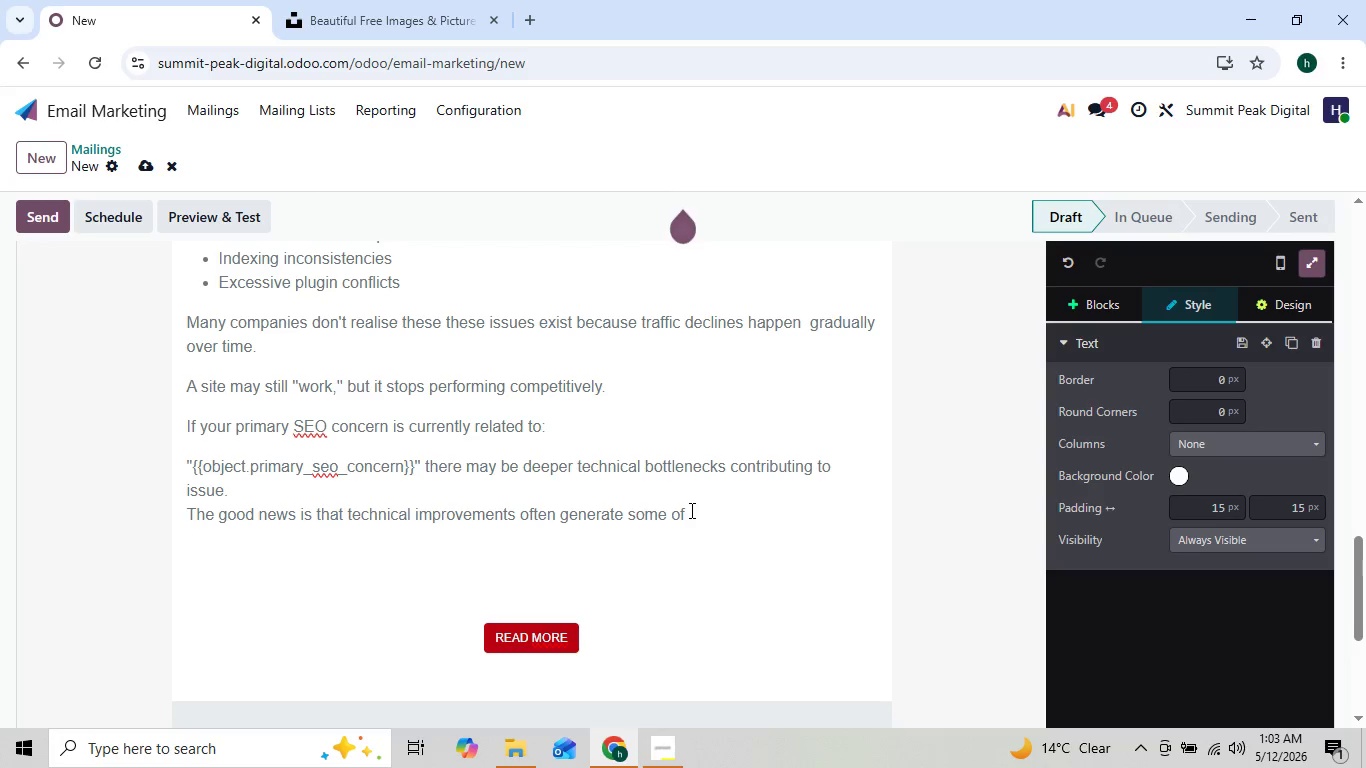 
key(ArrowRight)
 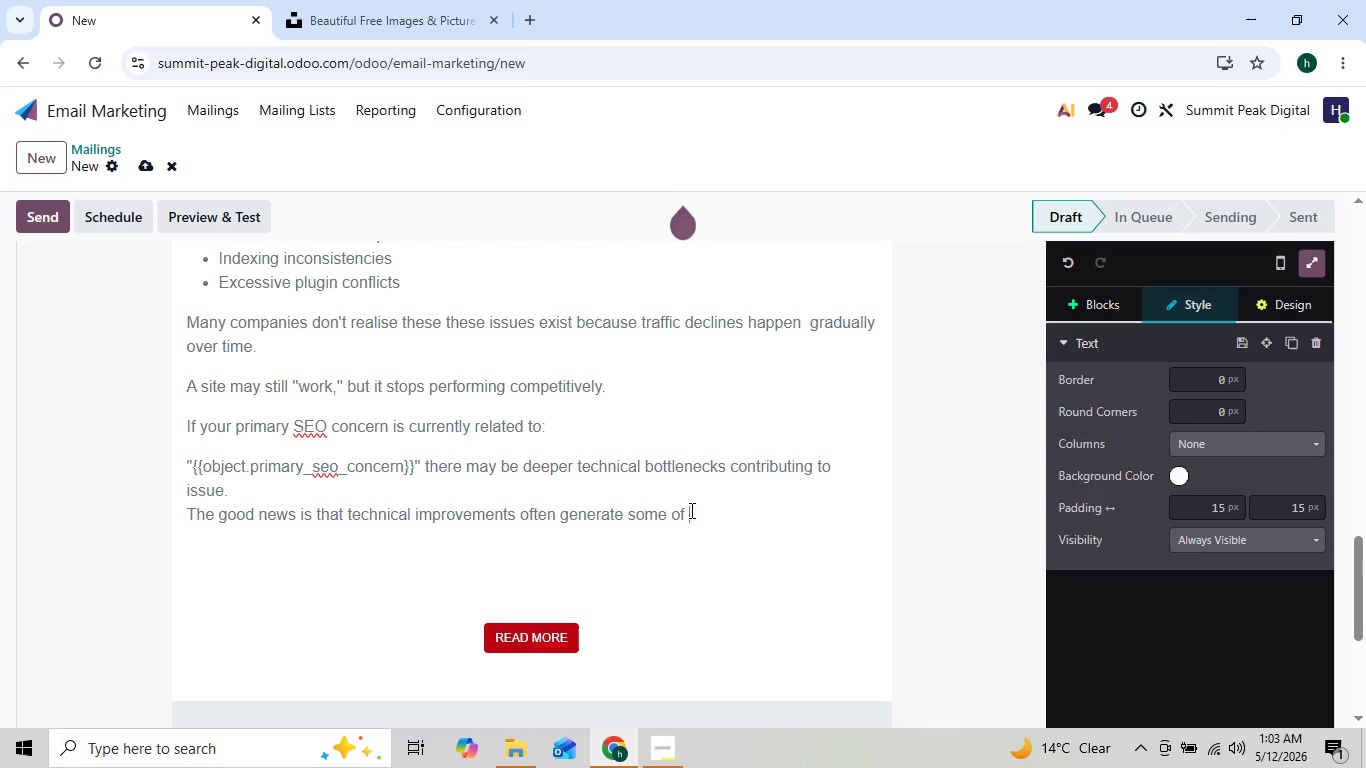 
key(ArrowLeft)
 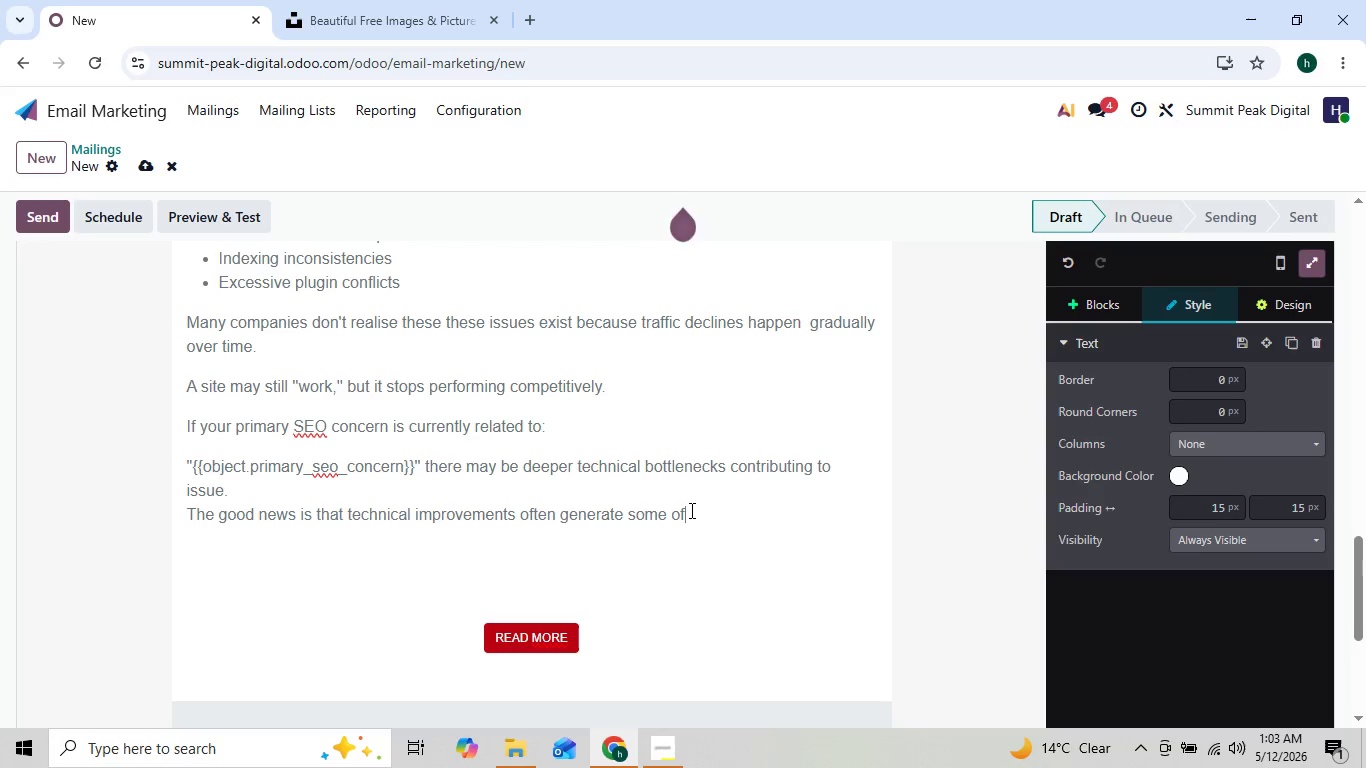 
key(ArrowLeft)
 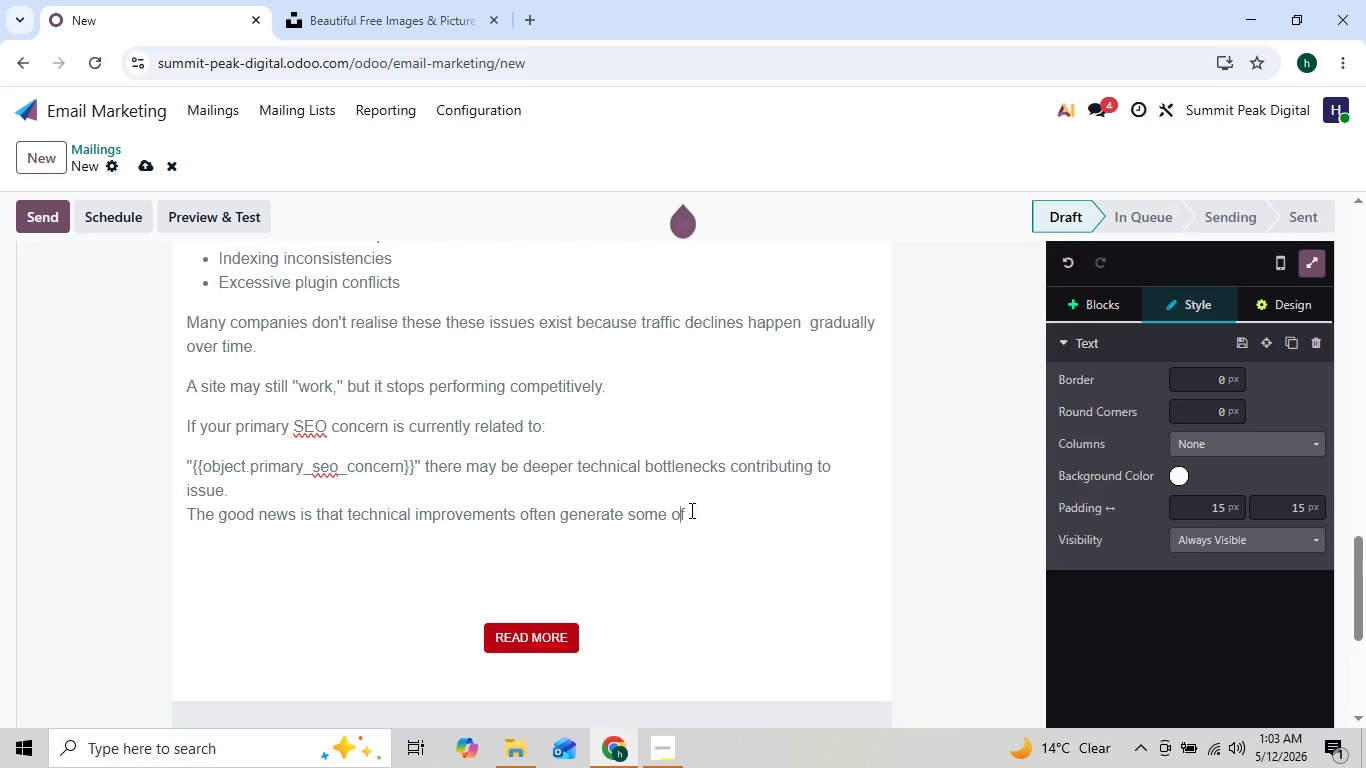 
key(ArrowLeft)
 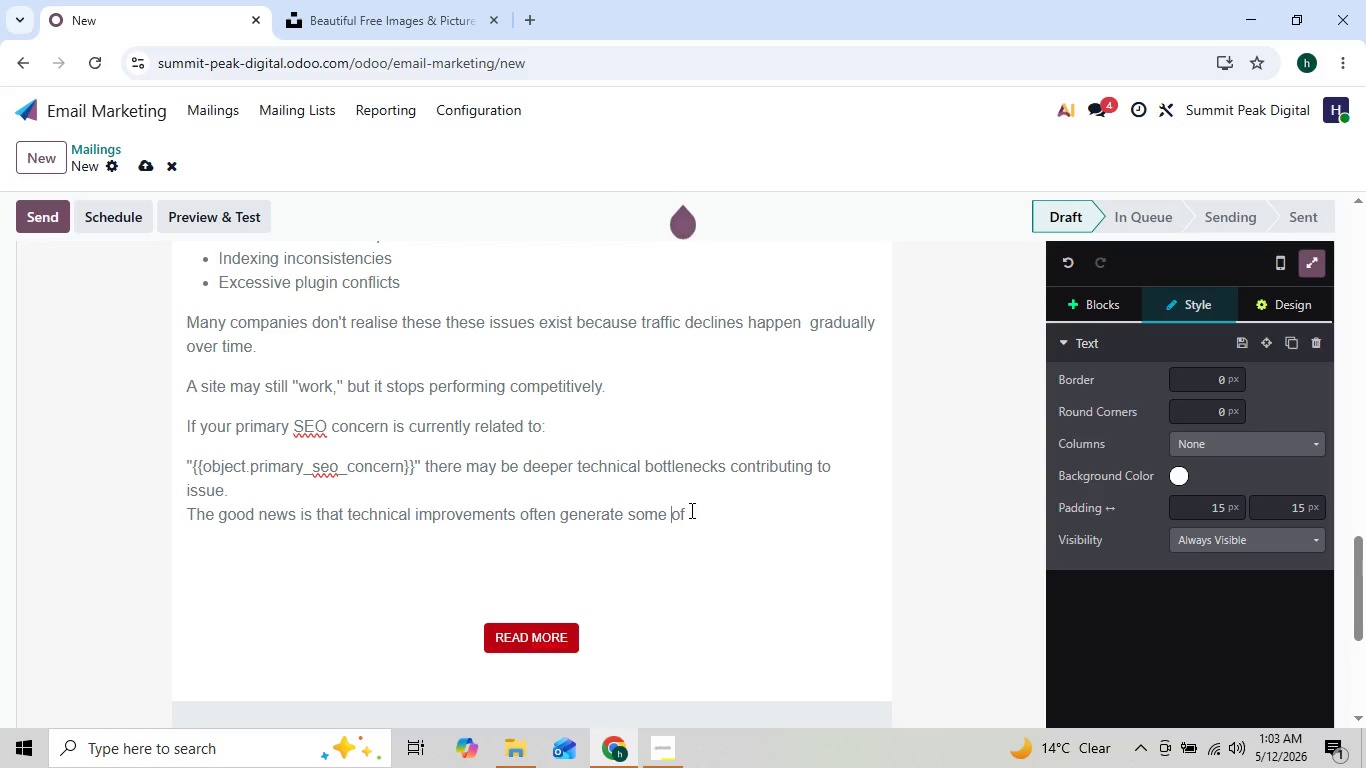 
key(ArrowRight)
 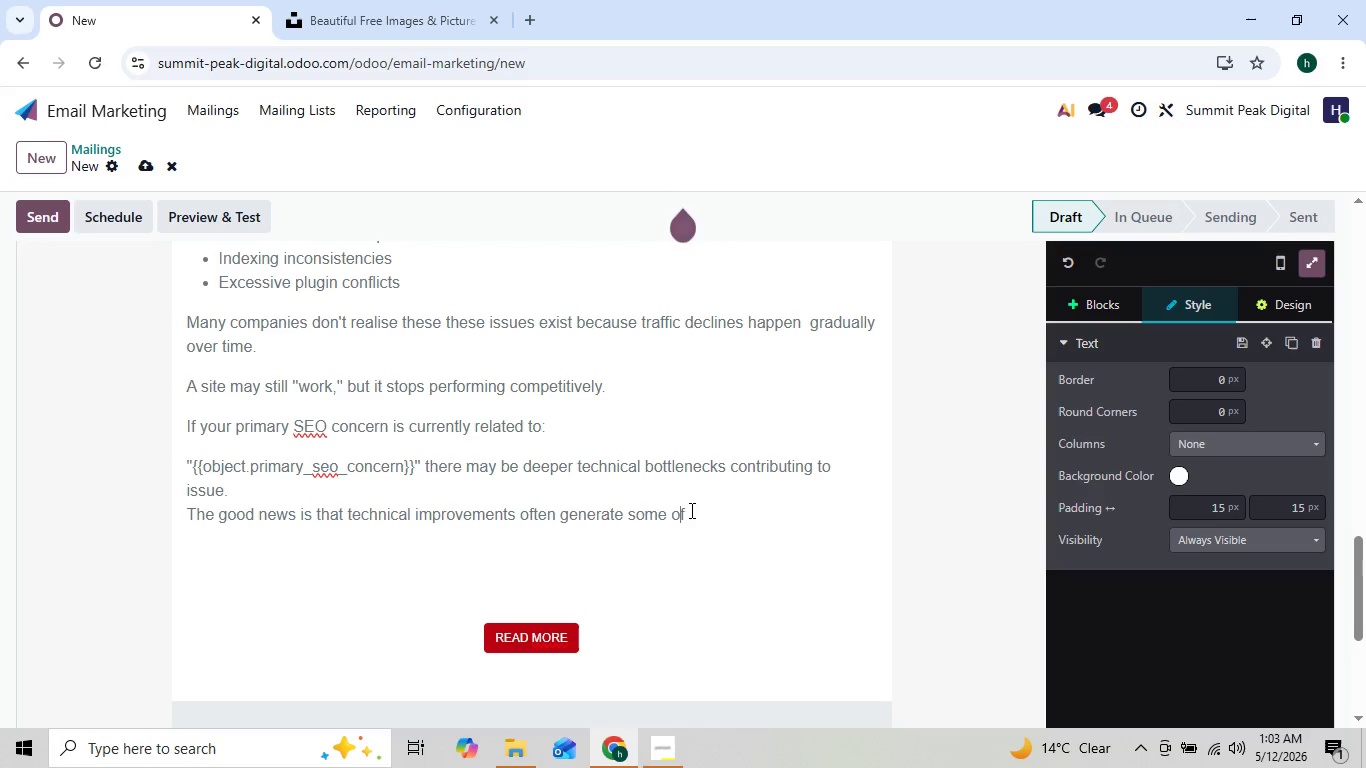 
key(ArrowRight)
 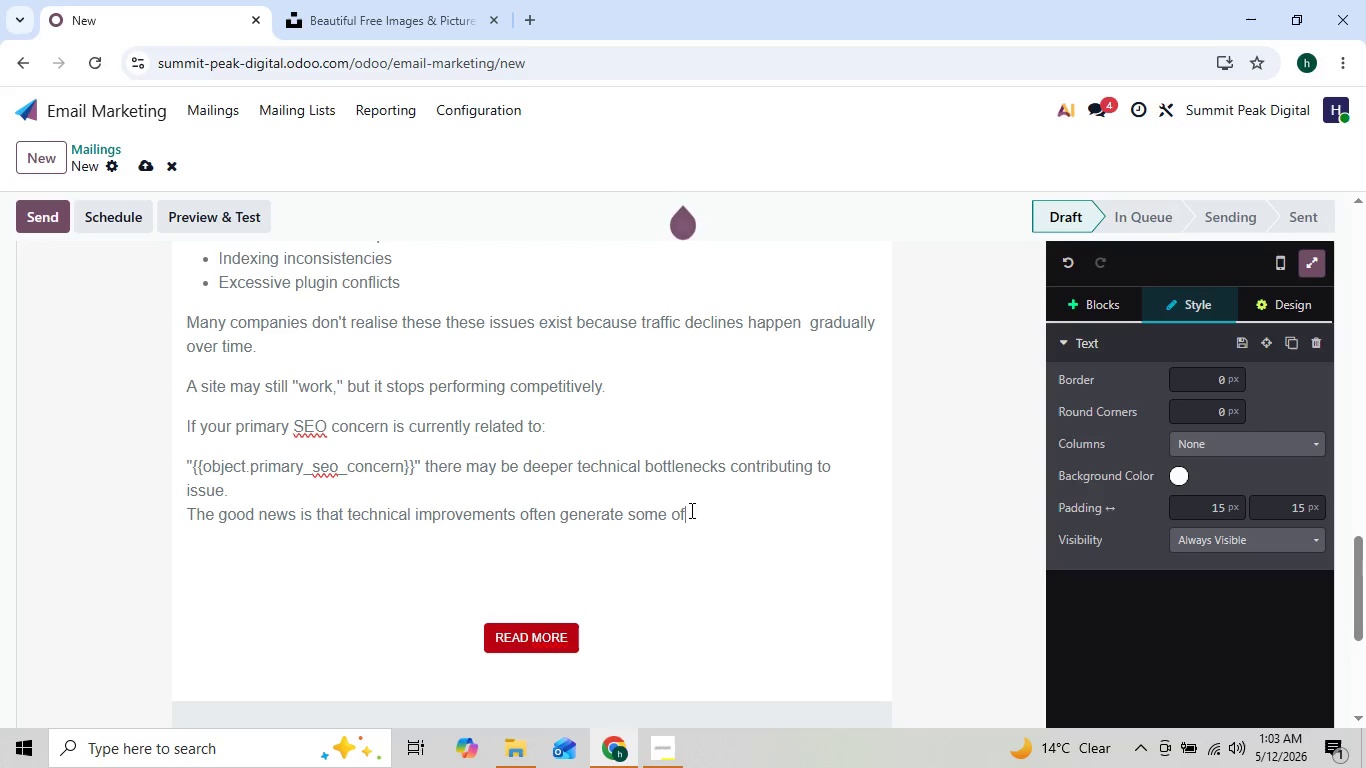 
key(ArrowLeft)
 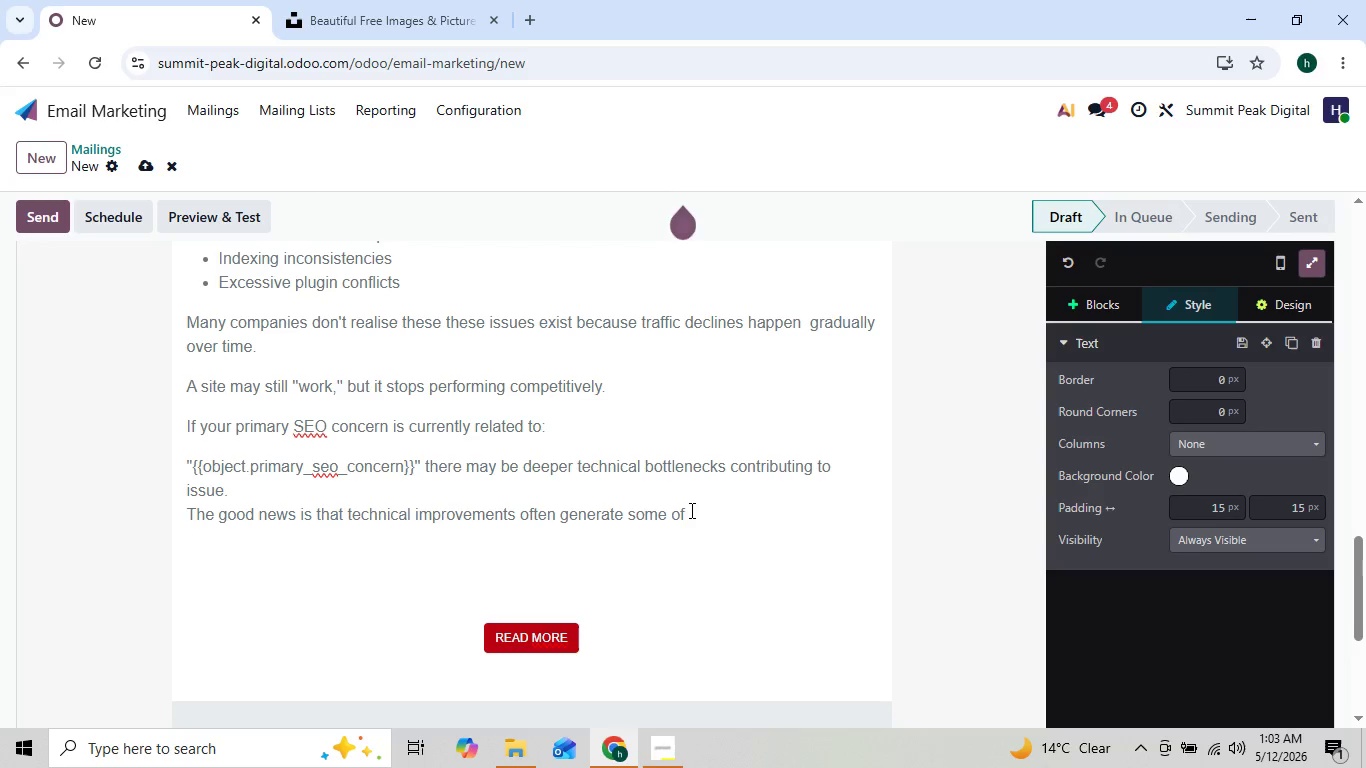 
key(ArrowRight)
 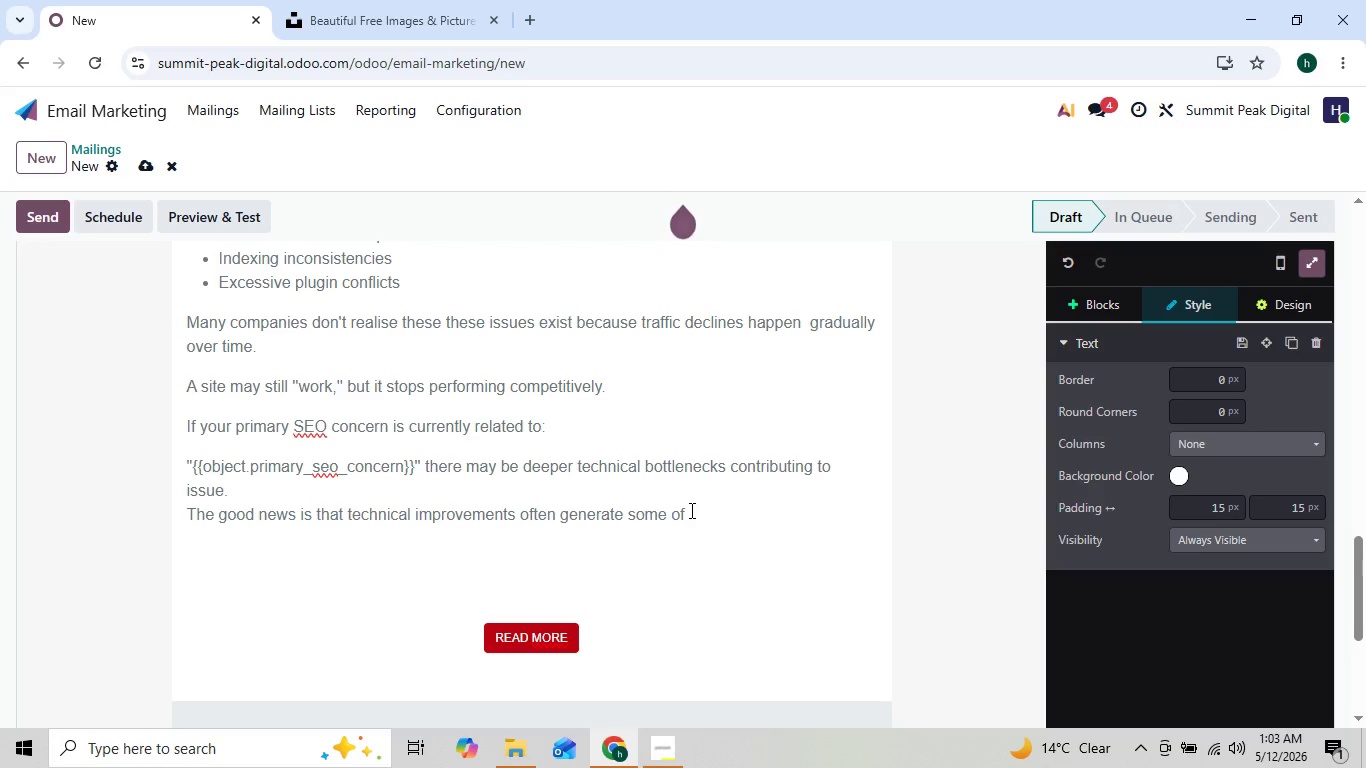 
key(ArrowLeft)
 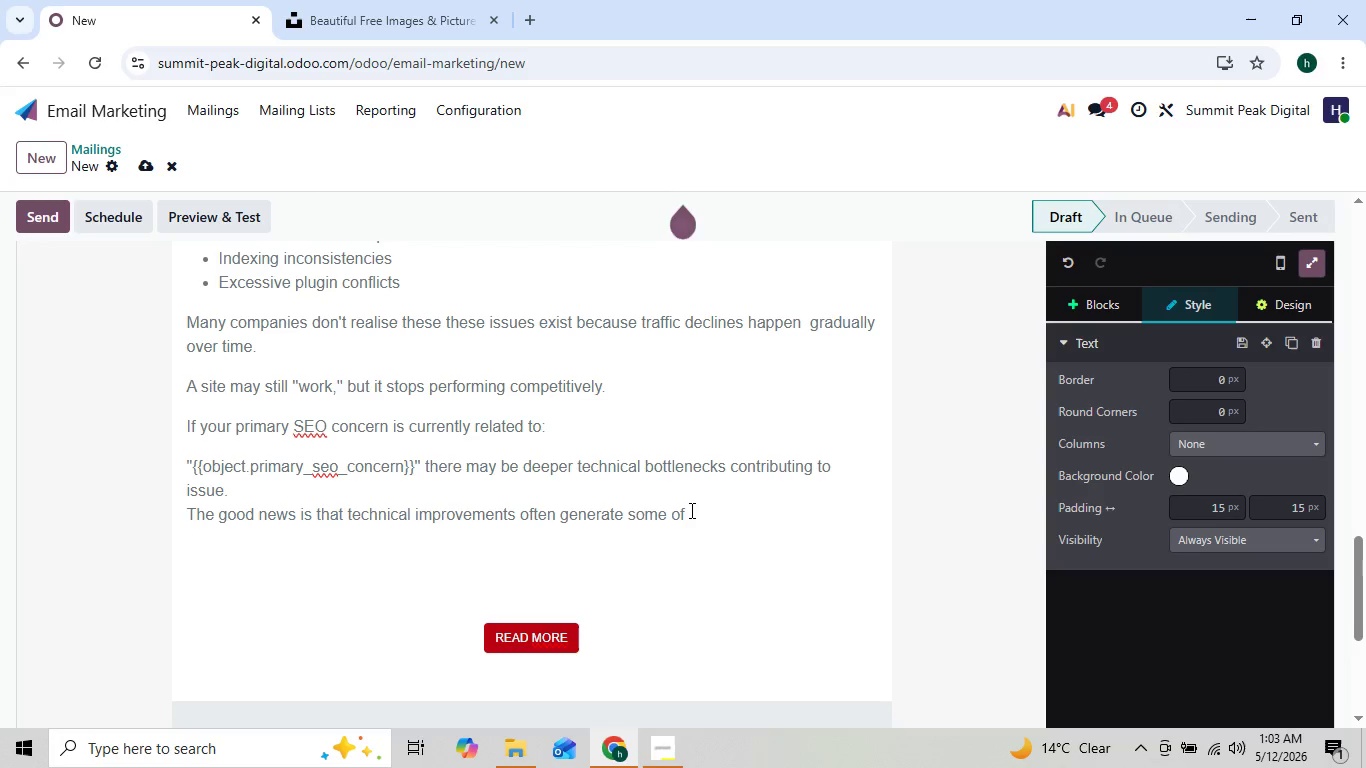 
key(ArrowRight)
 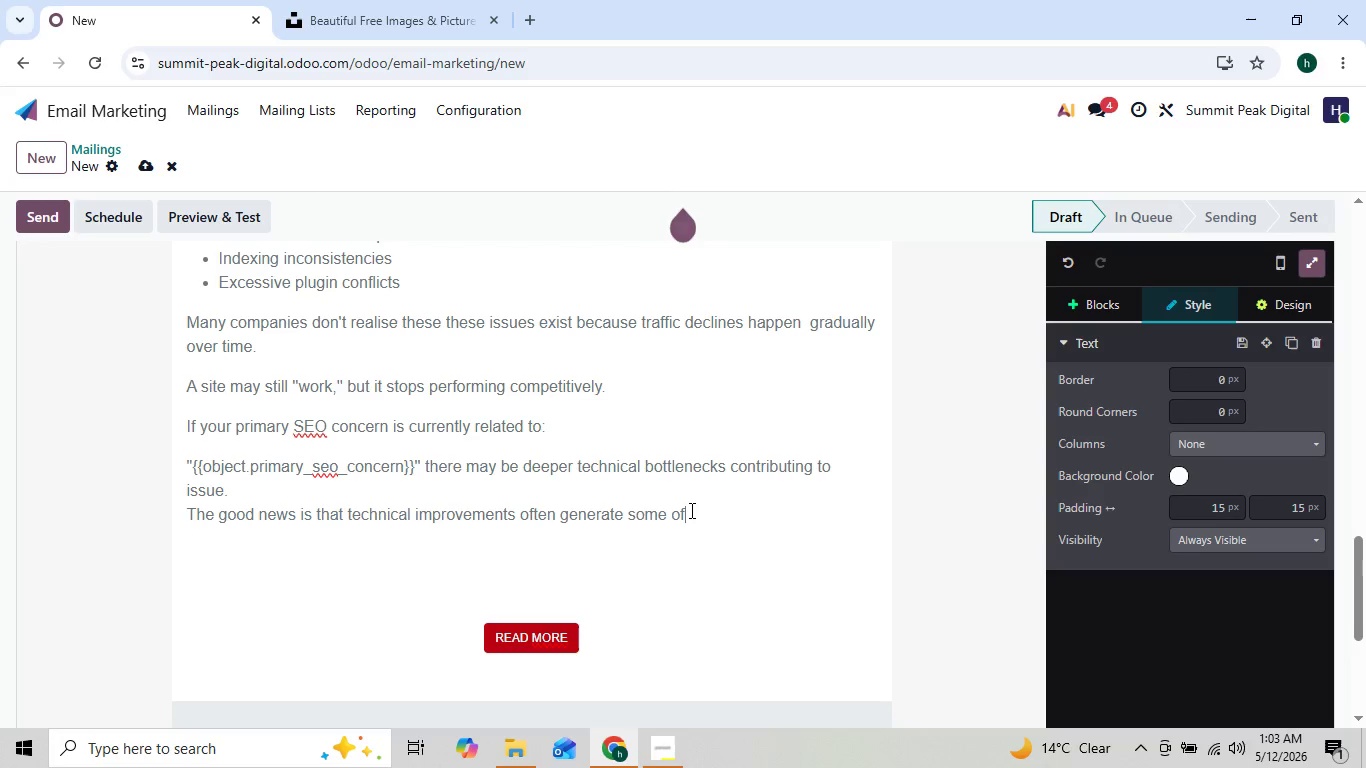 
key(ArrowLeft)
 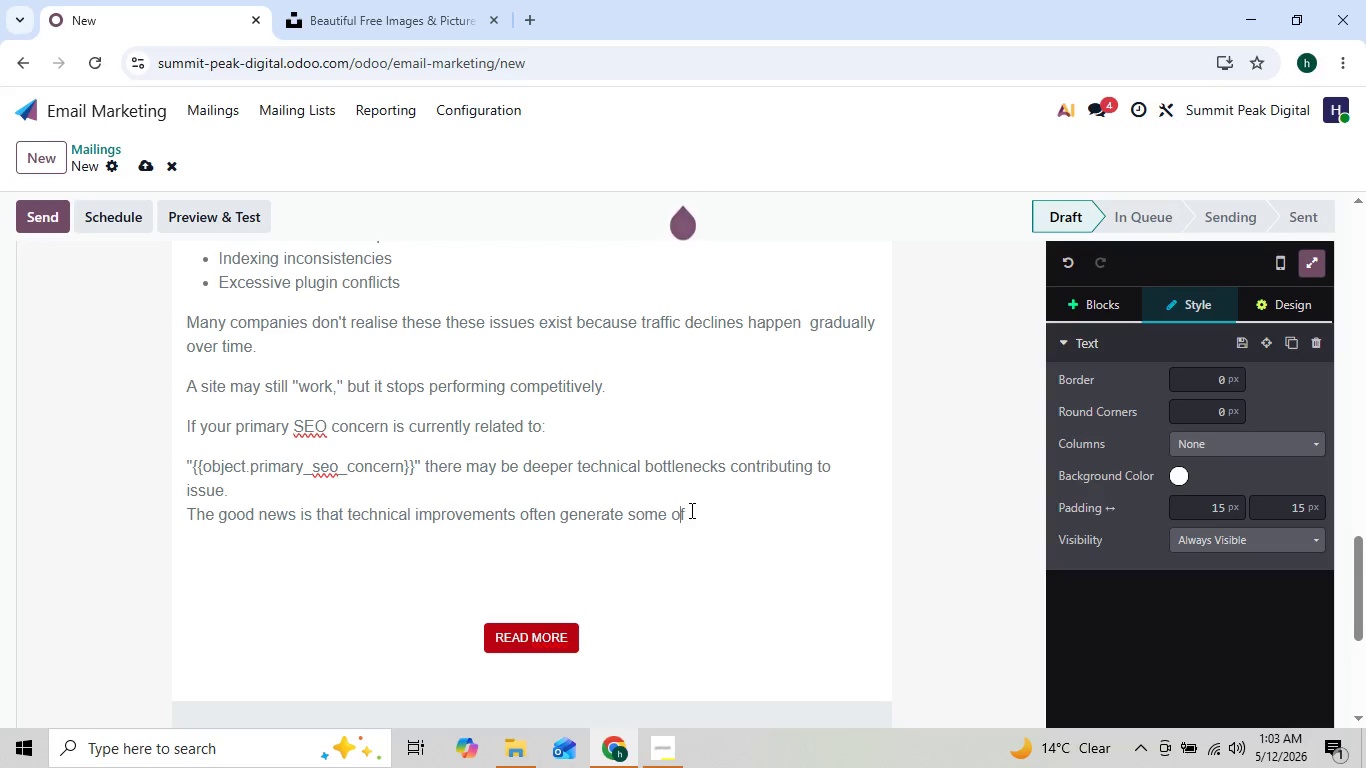 
key(ArrowLeft)
 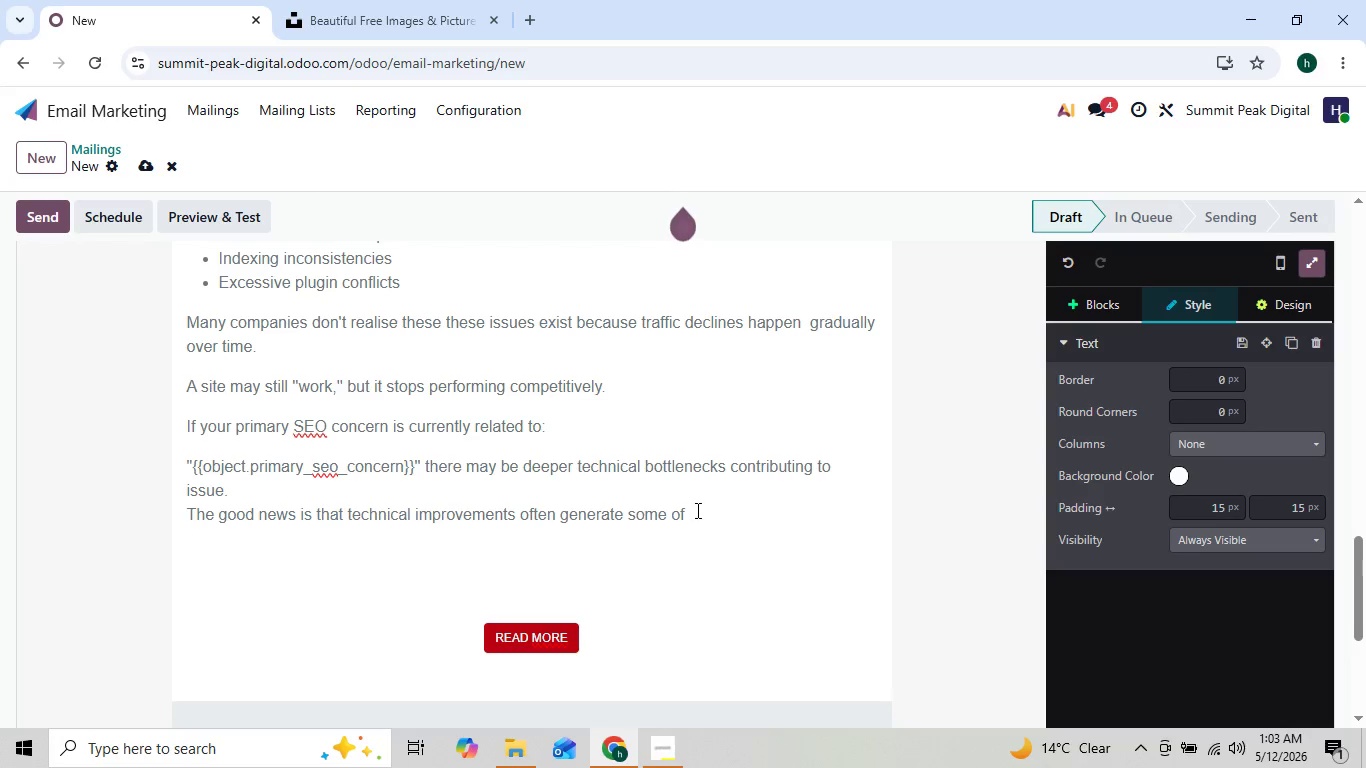 
double_click([690, 510])
 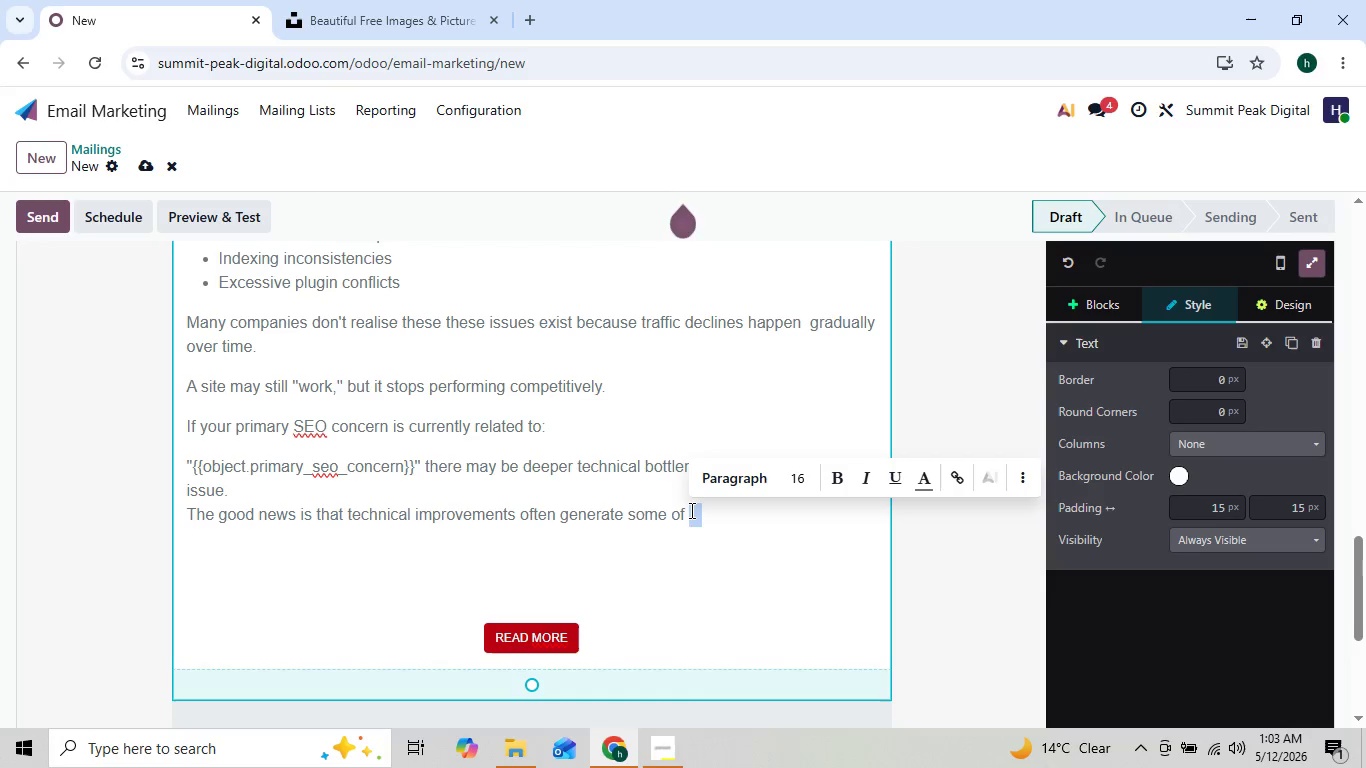 
key(ArrowRight)
 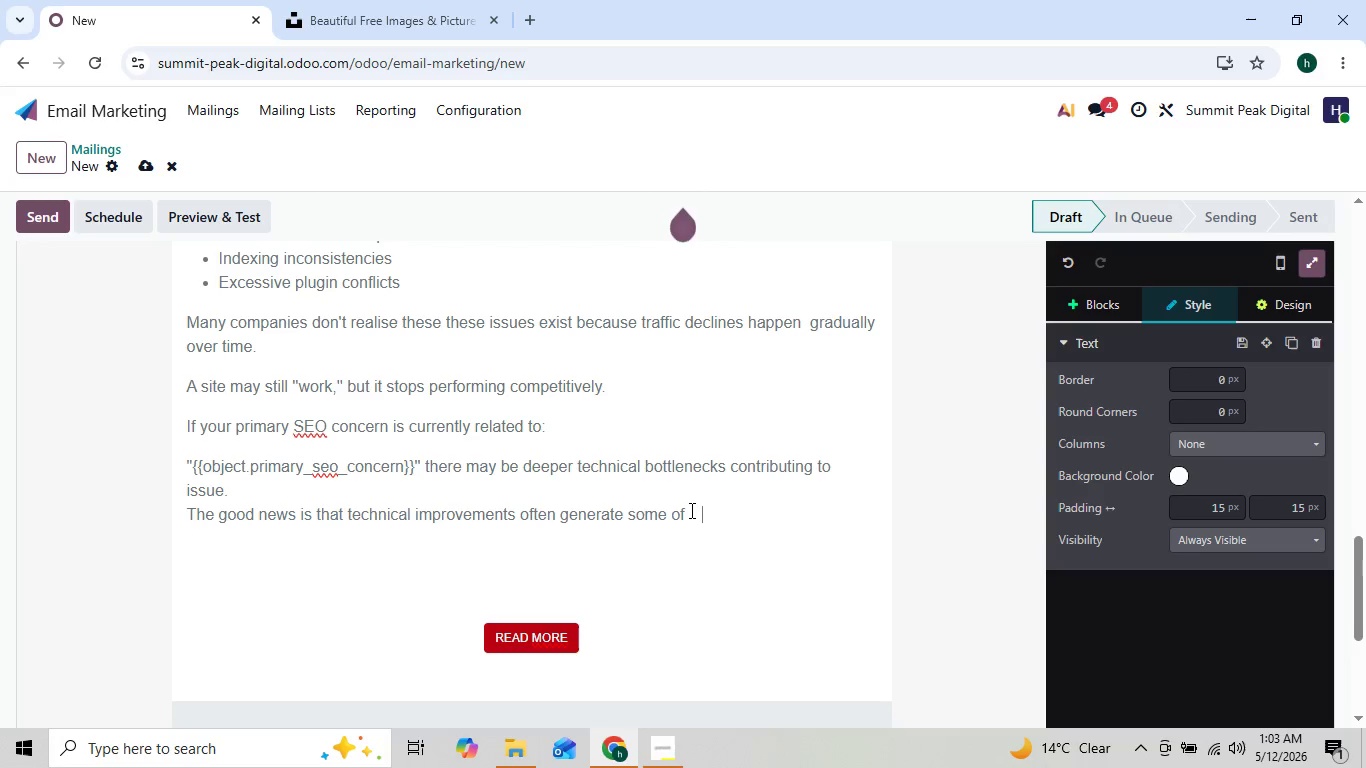 
key(ArrowLeft)
 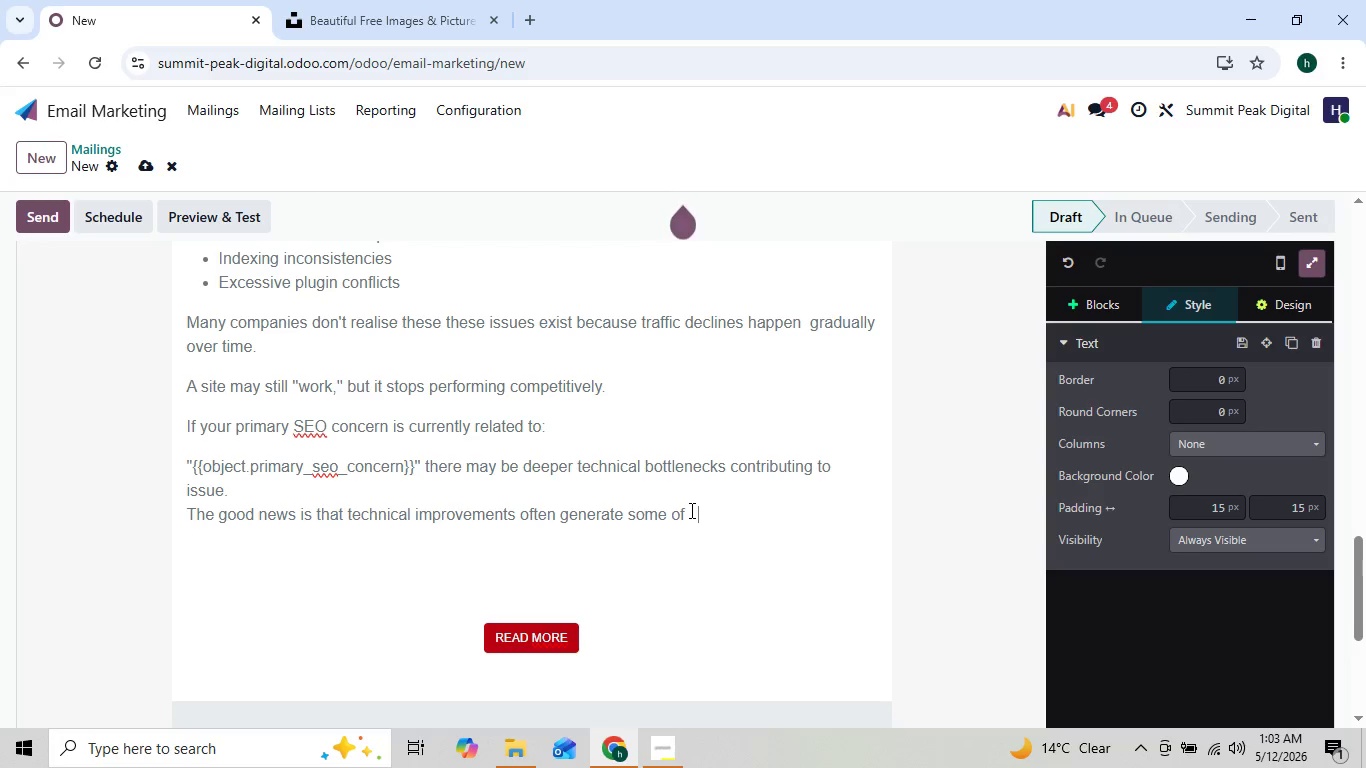 
key(ArrowRight)
 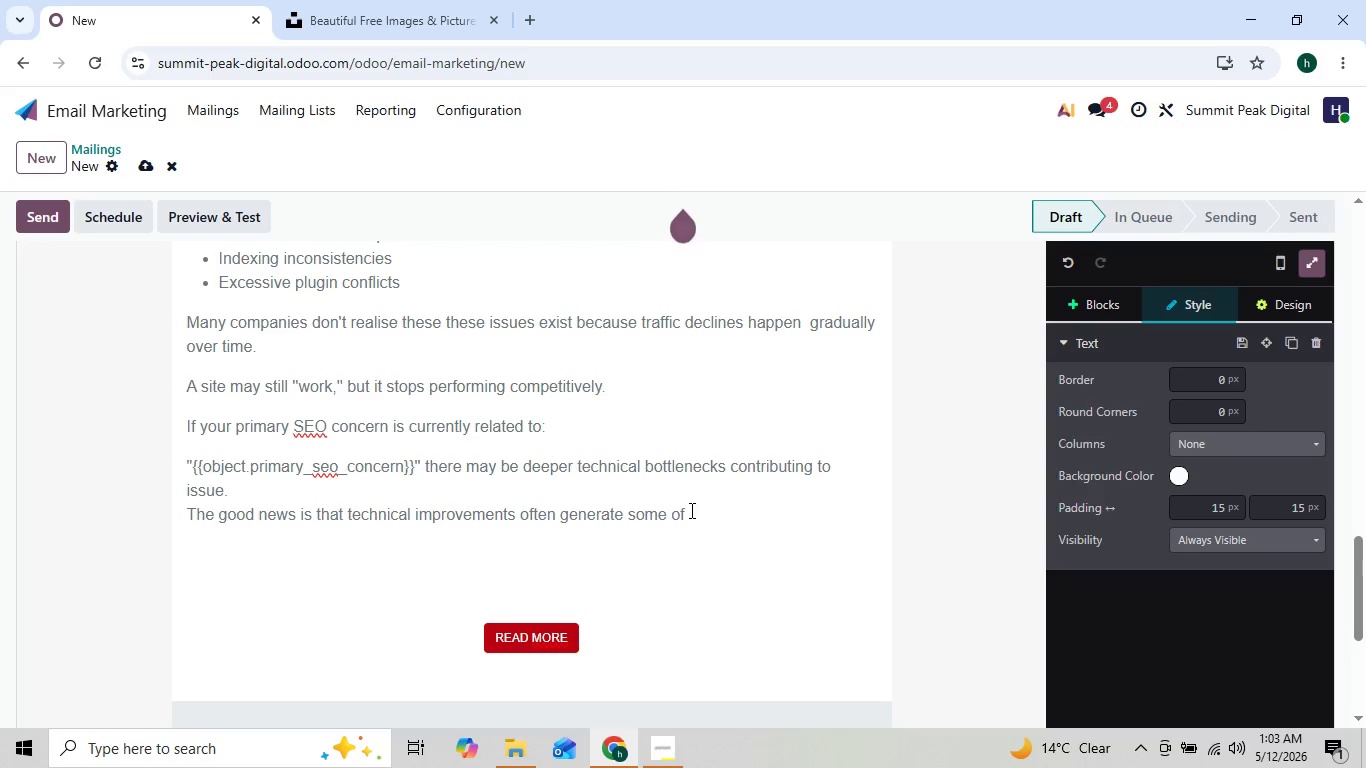 
key(ArrowLeft)
 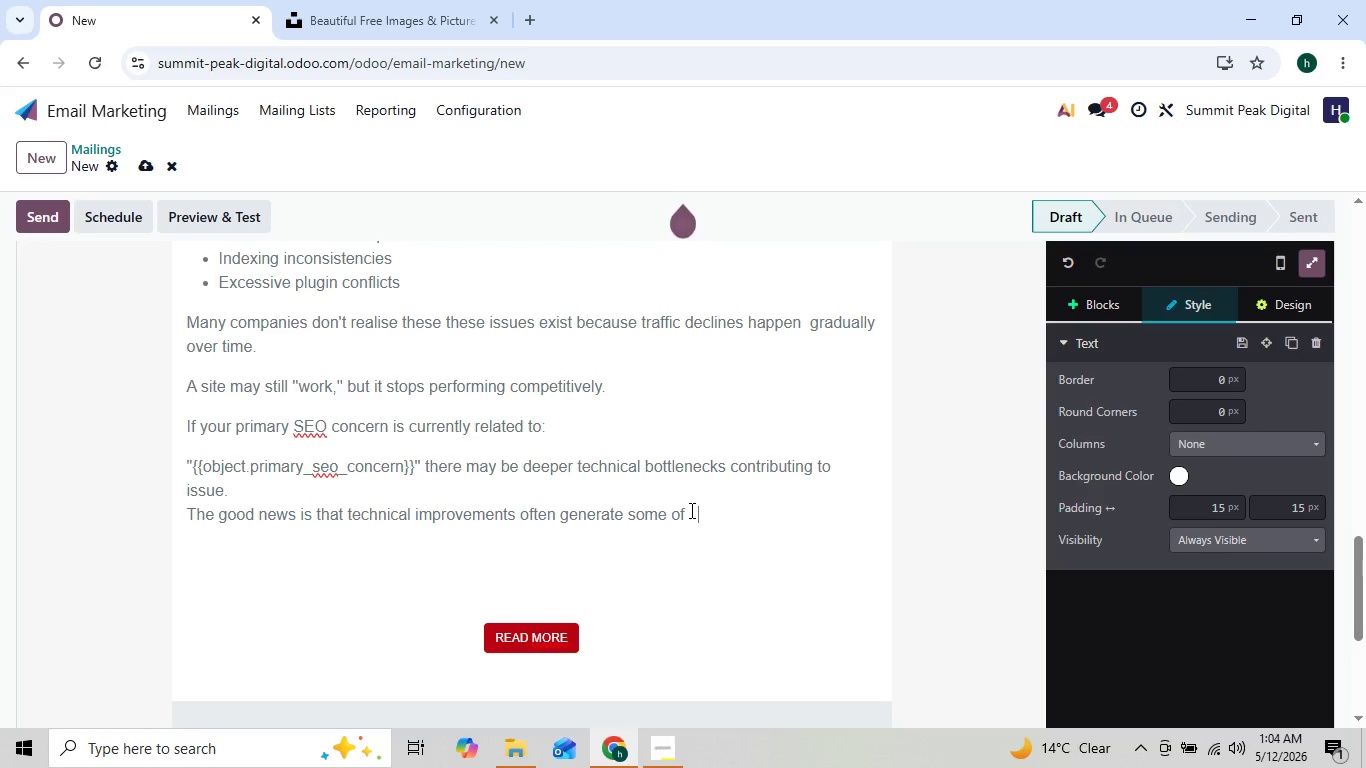 
type(the faster SEO gains available because)
 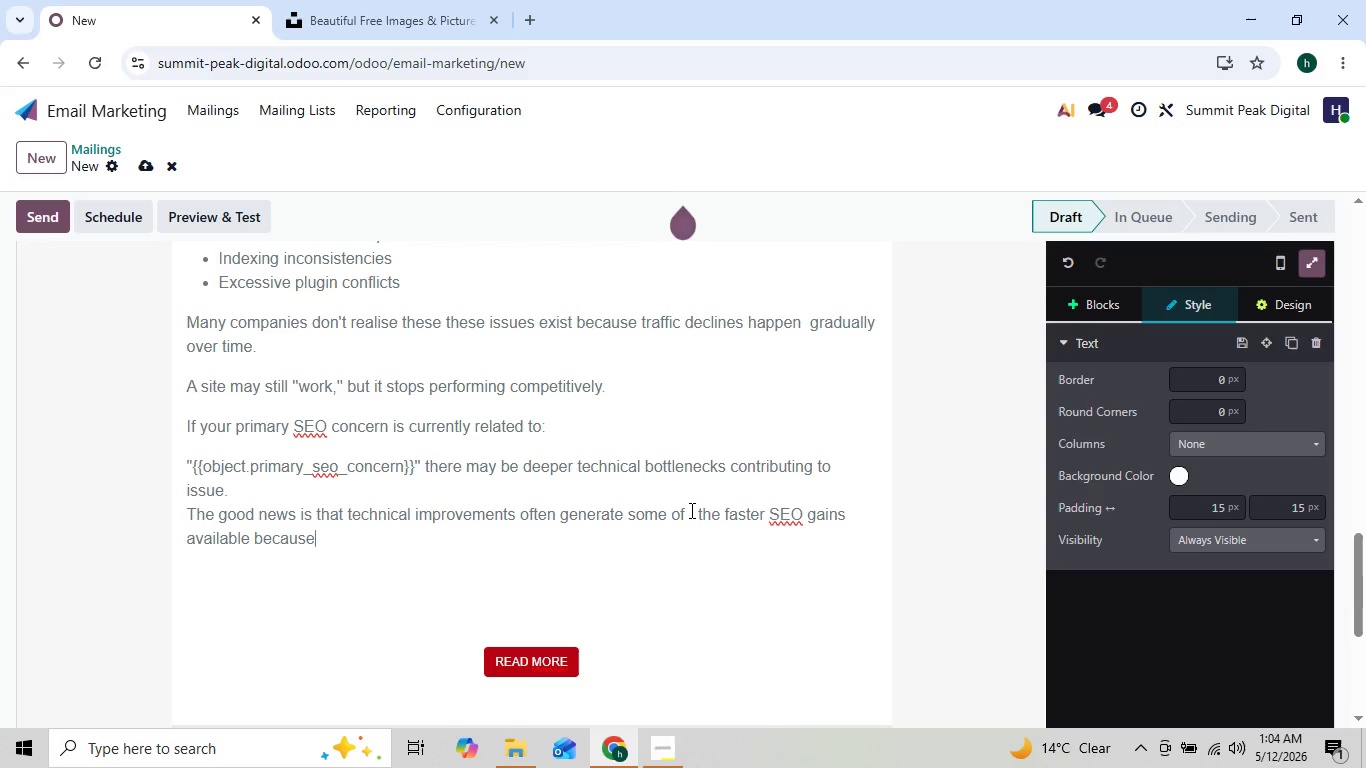 
key(ArrowUp)
 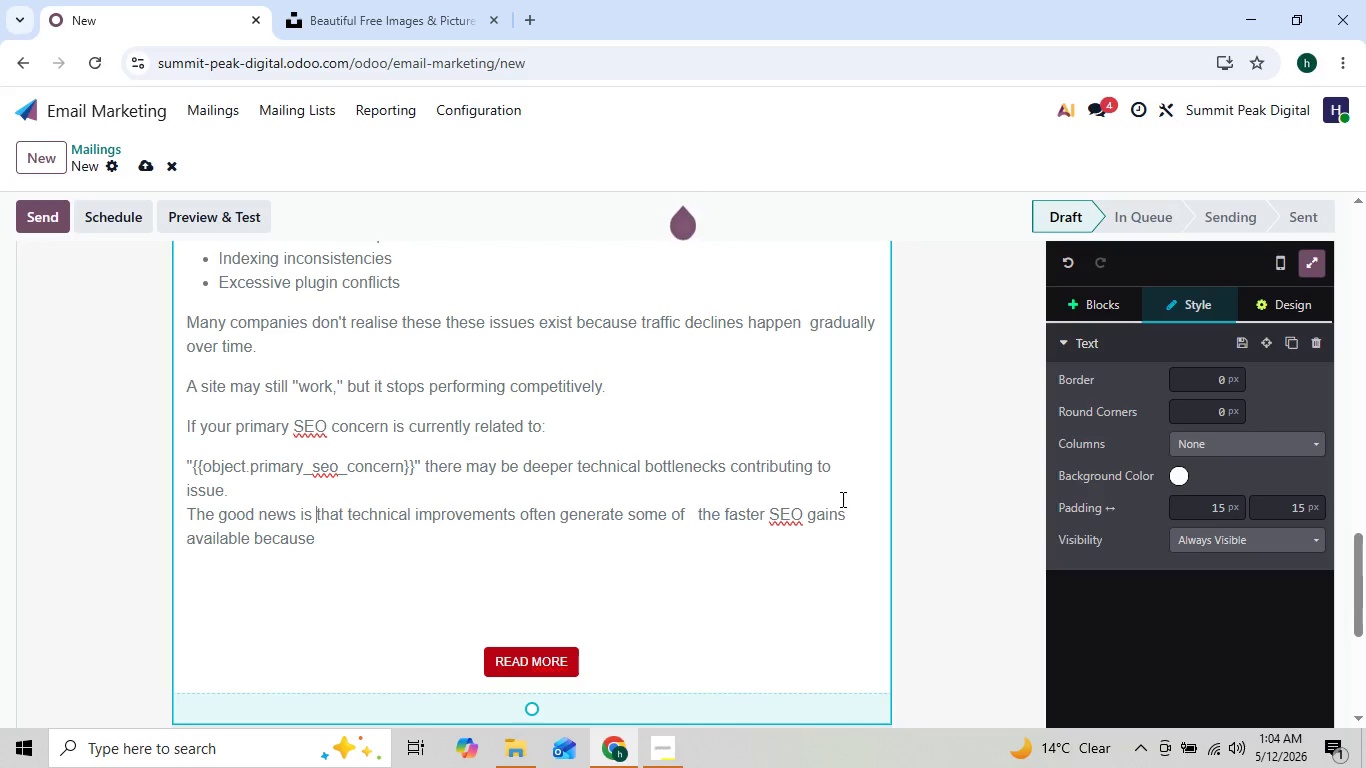 
left_click([834, 503])
 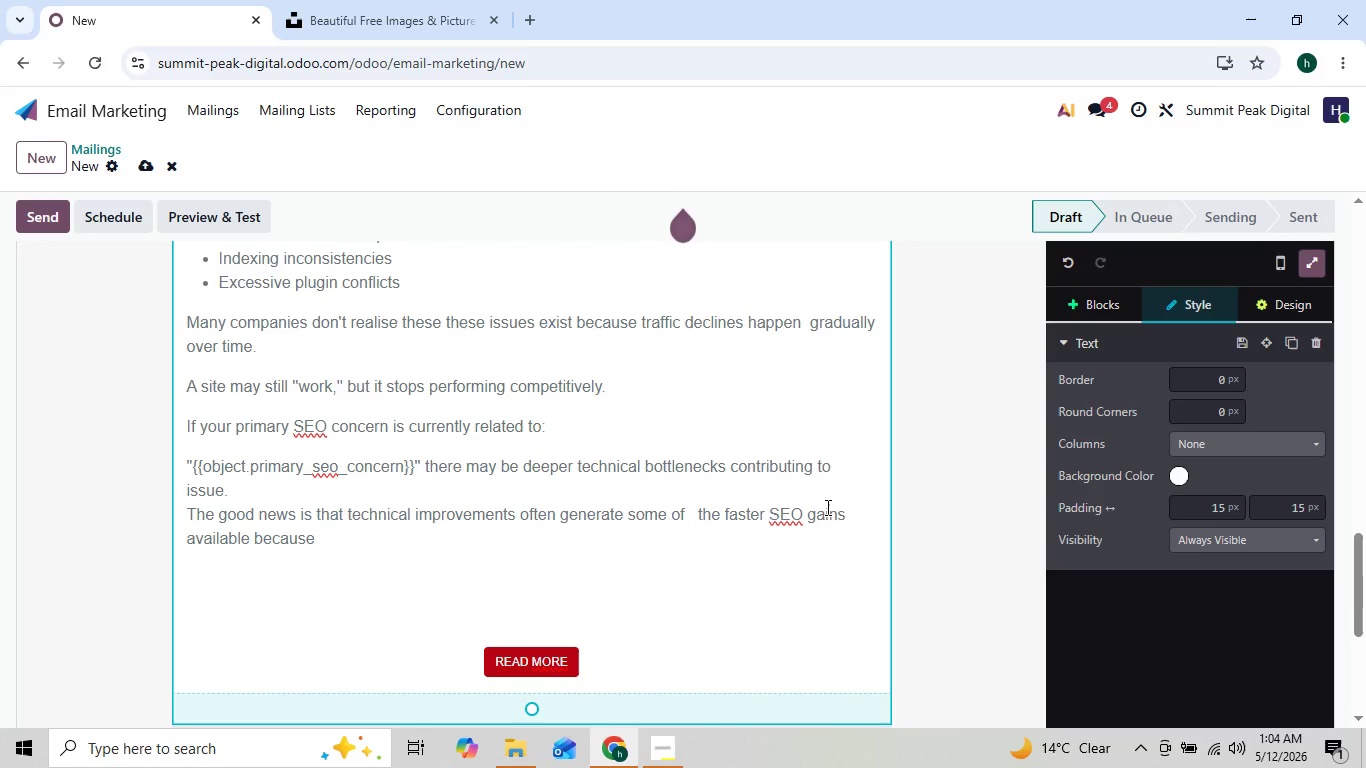 
left_click([826, 507])
 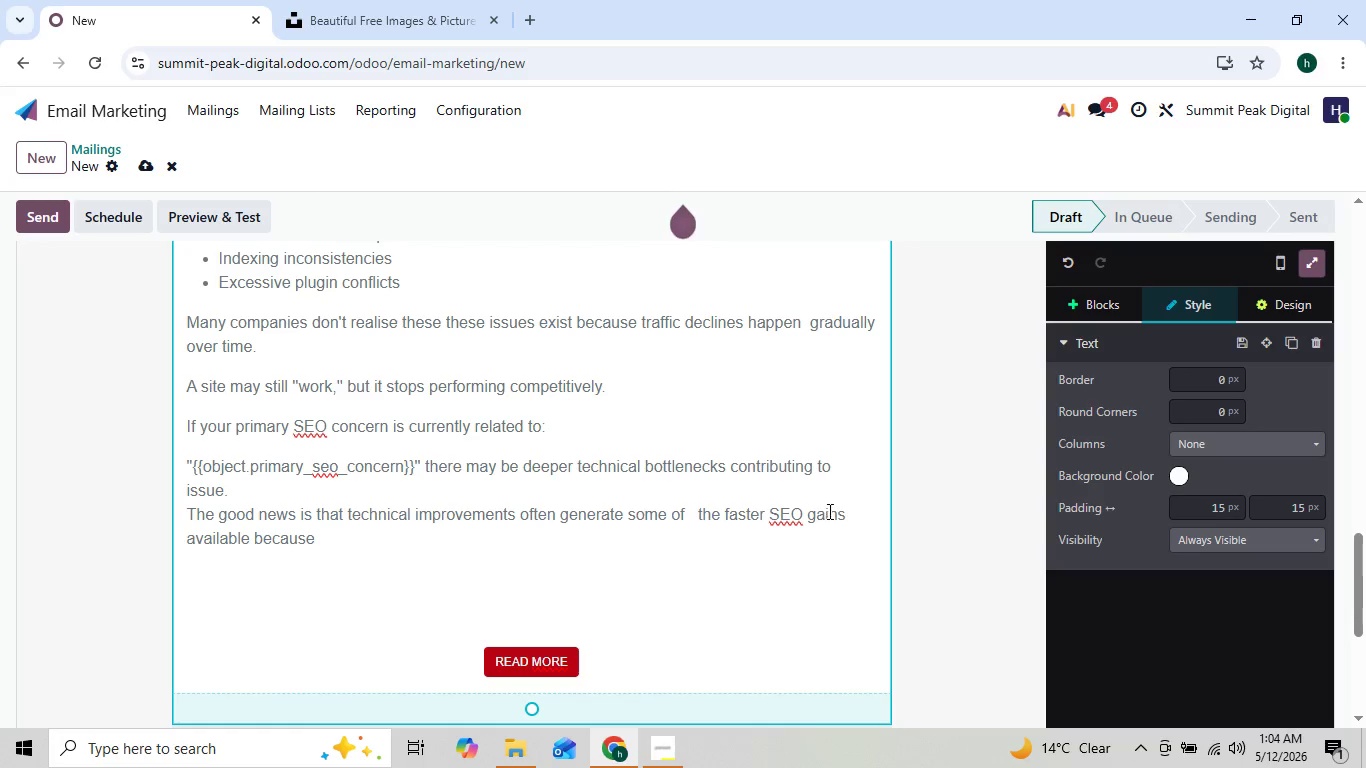 
left_click([829, 513])
 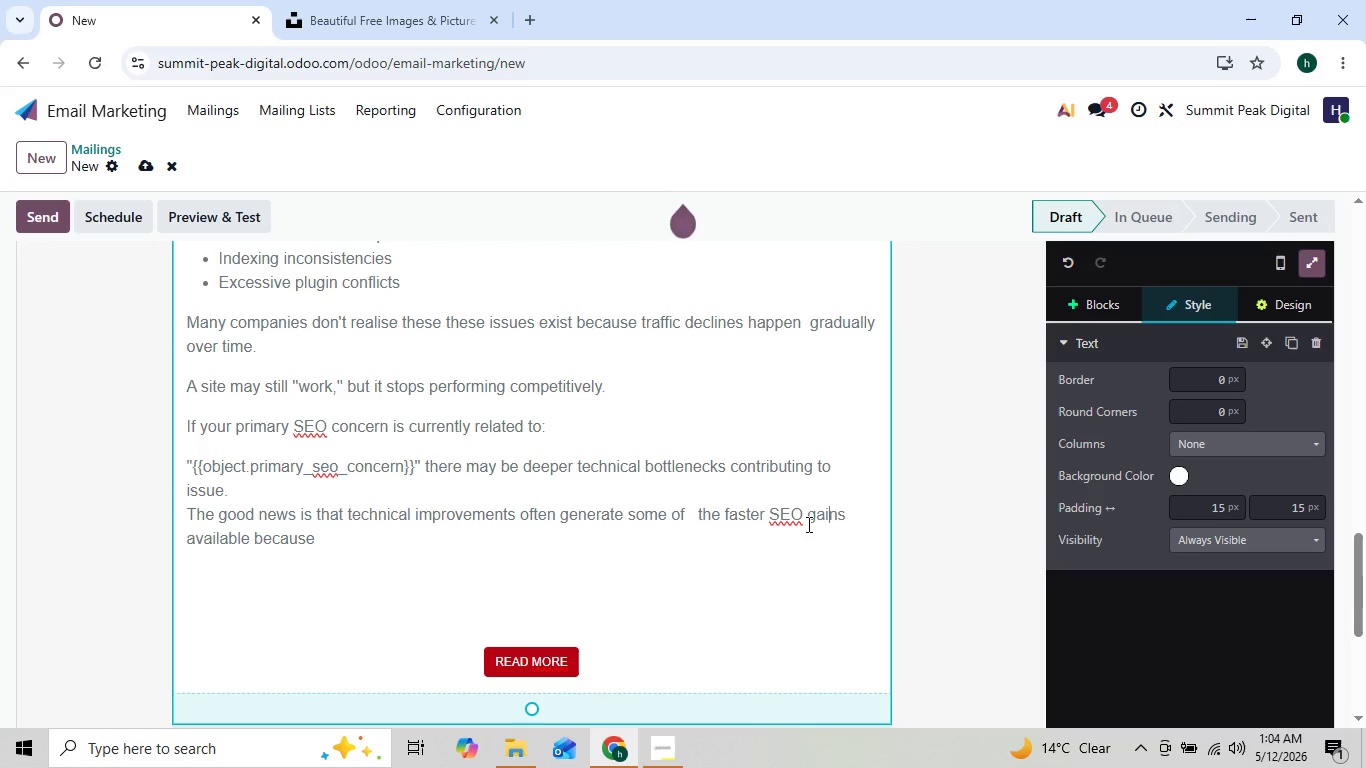 
wait(9.77)
 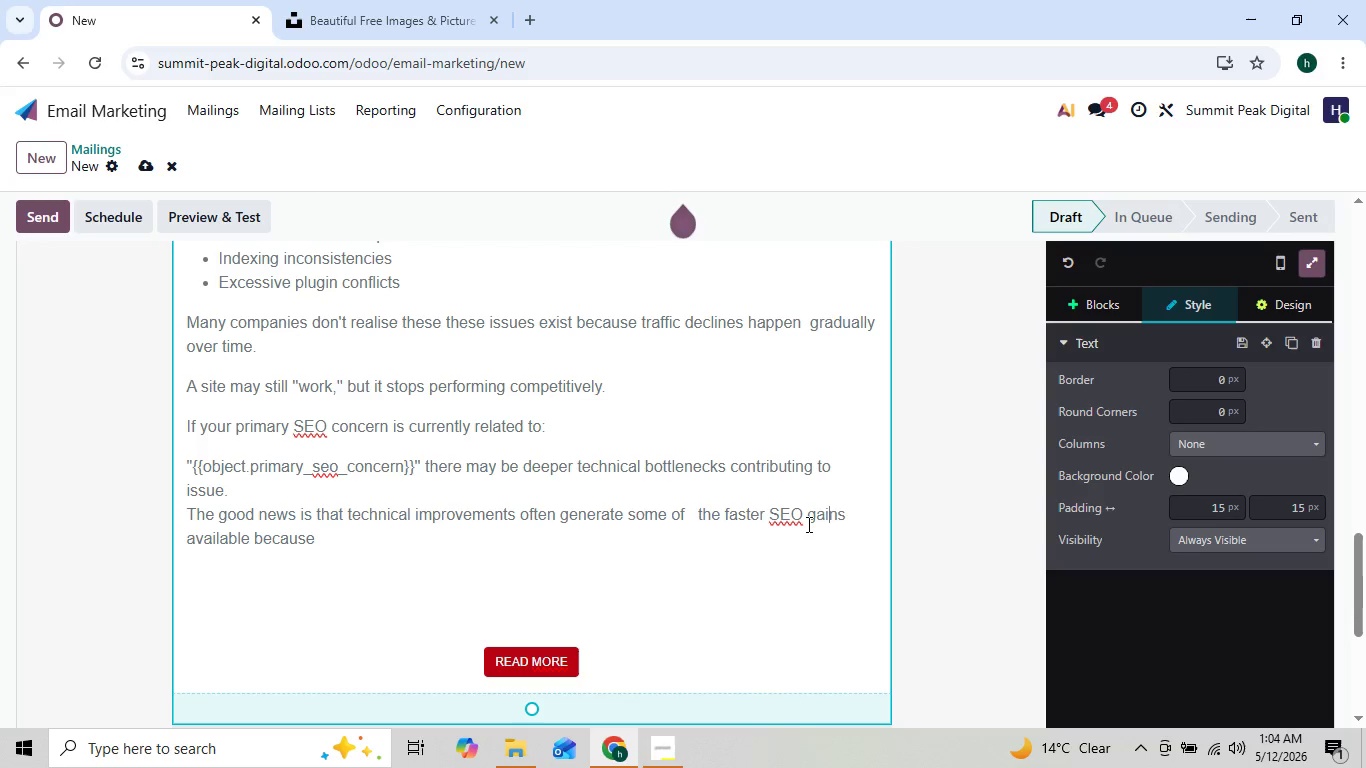 
left_click([345, 550])
 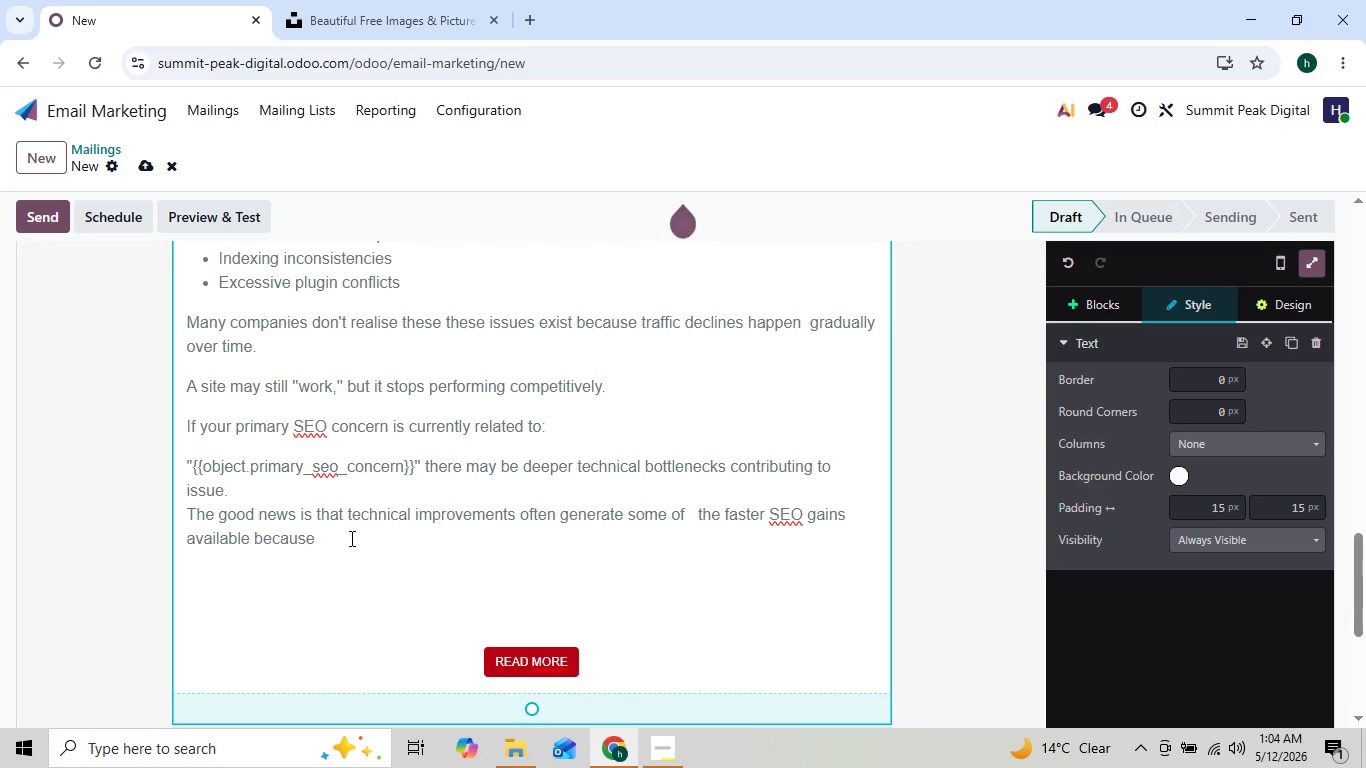 
wait(5.17)
 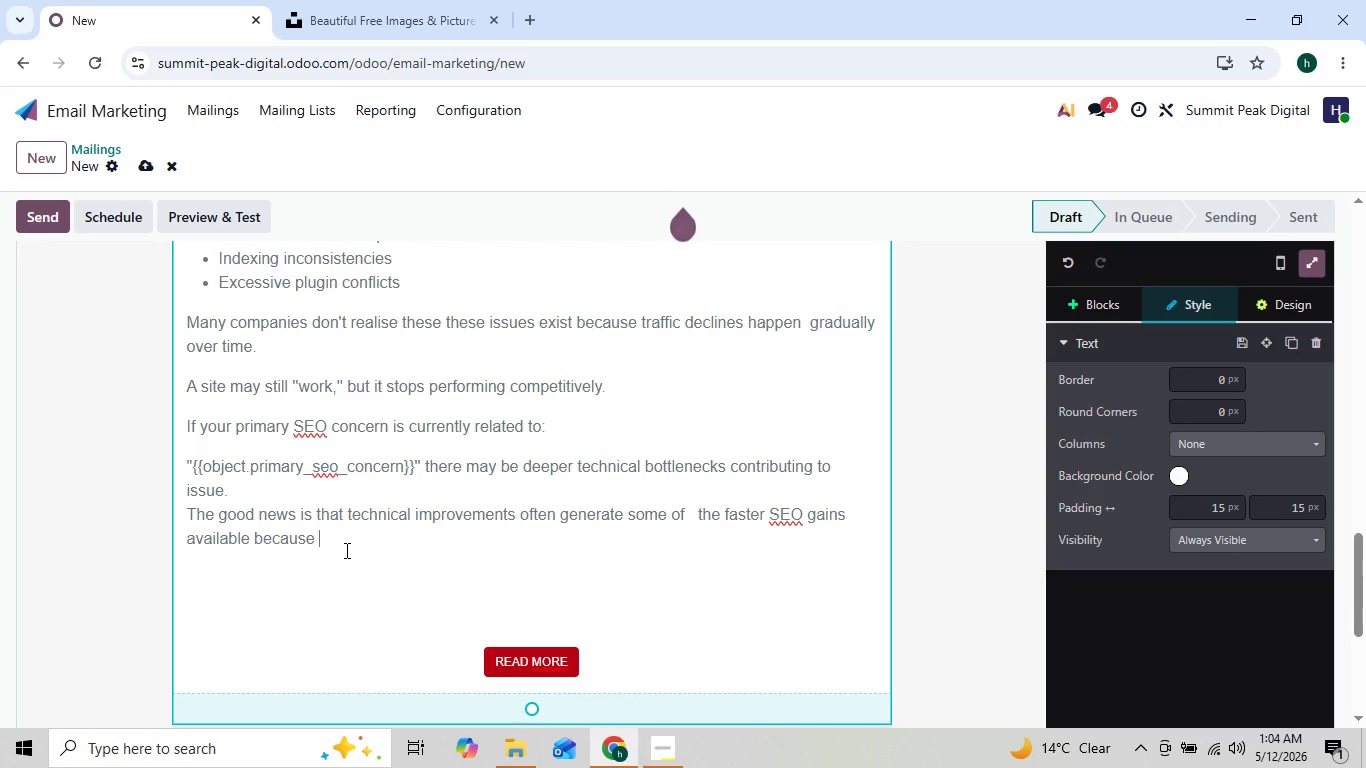 
type(they improve the entire founds)
key(Backspace)
type(ain)
 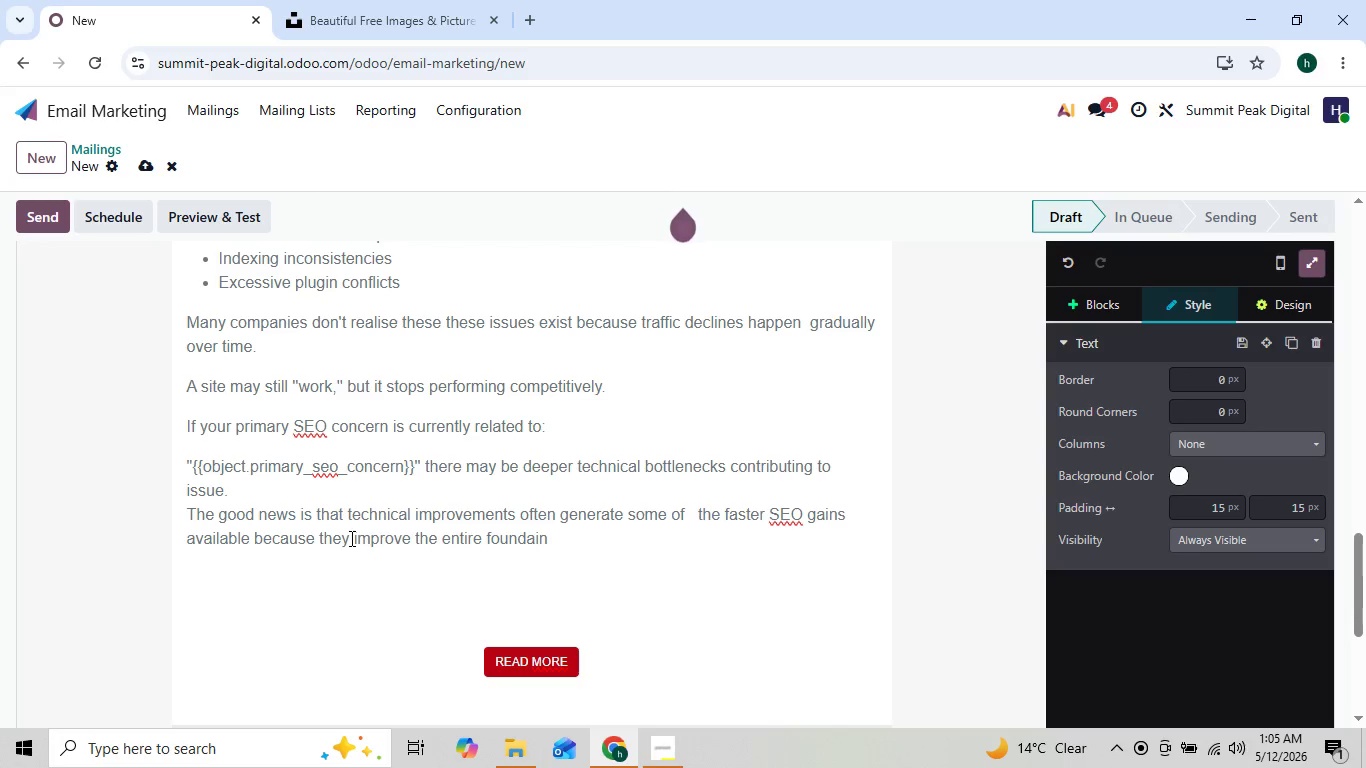 
key(ArrowLeft)
 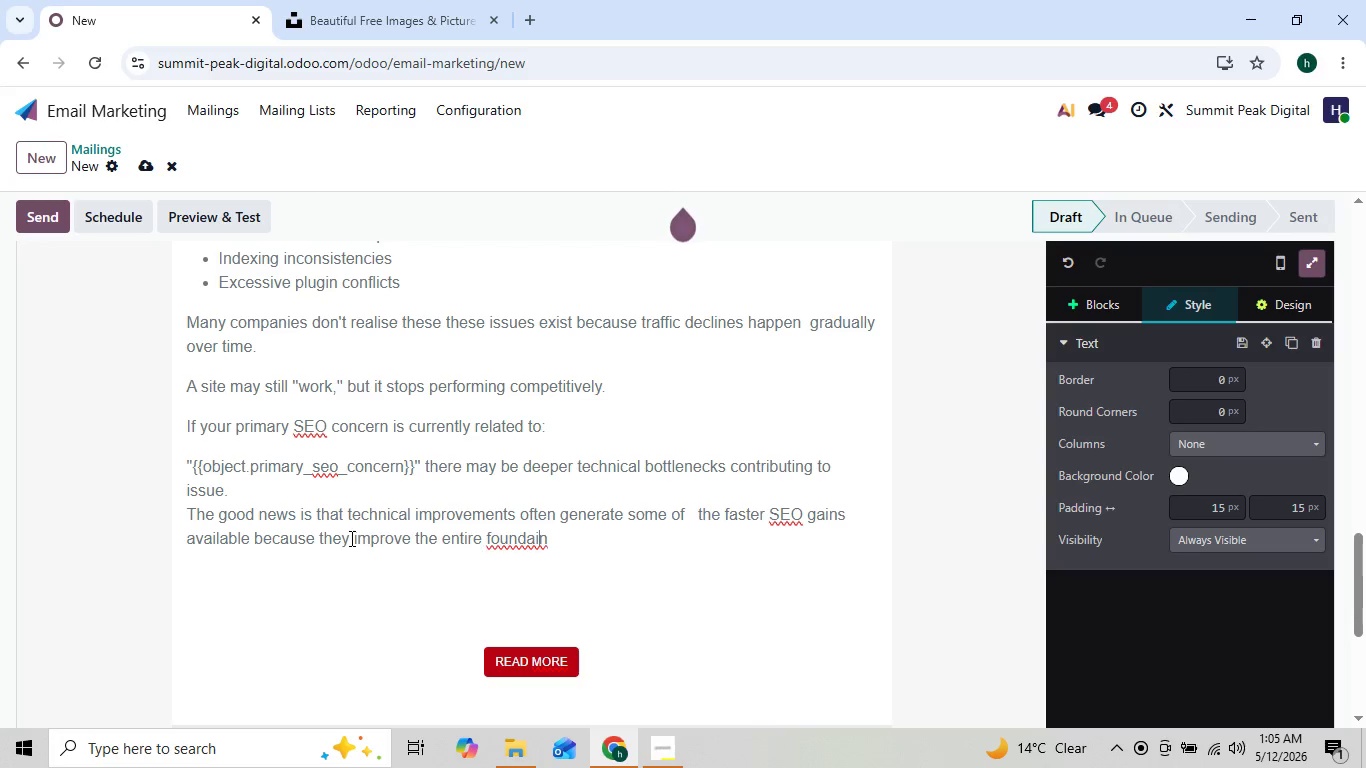 
key(ArrowLeft)
 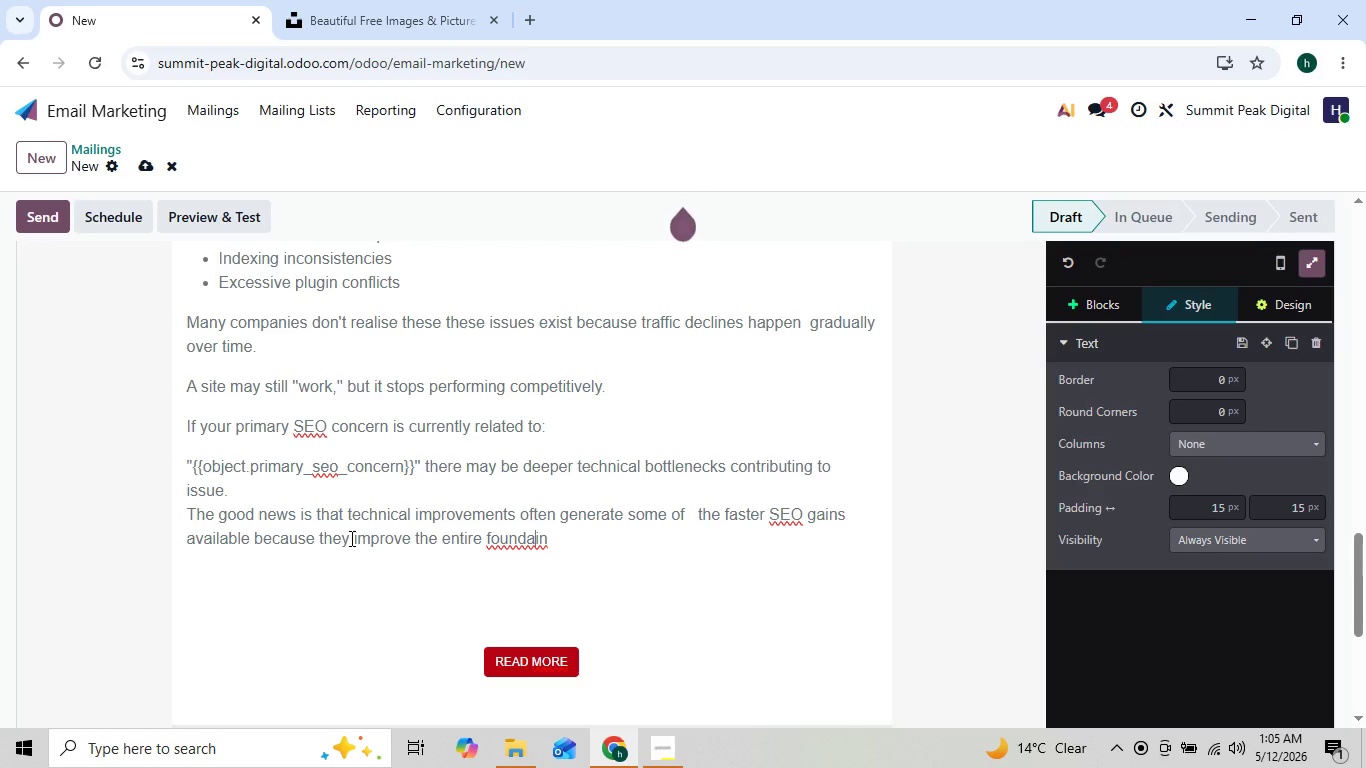 
key(ArrowLeft)
 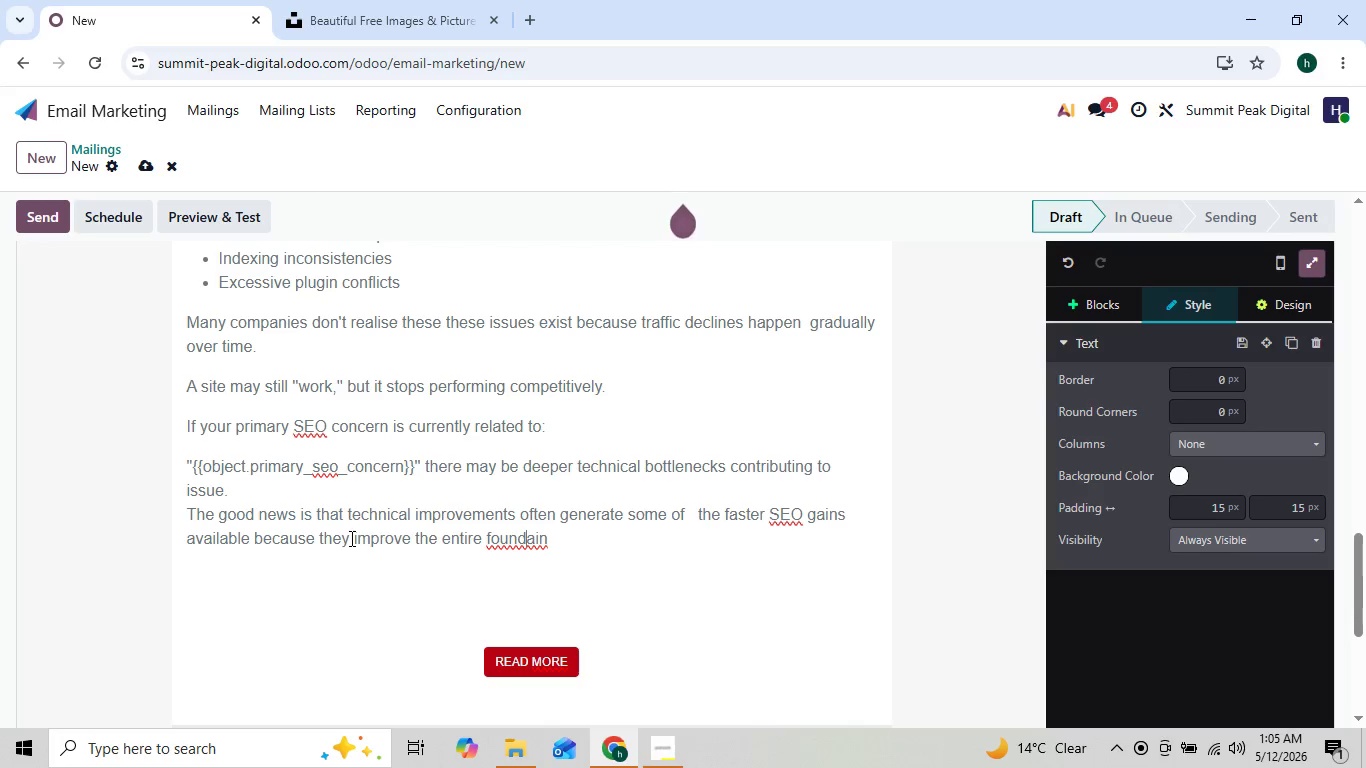 
key(ArrowLeft)
 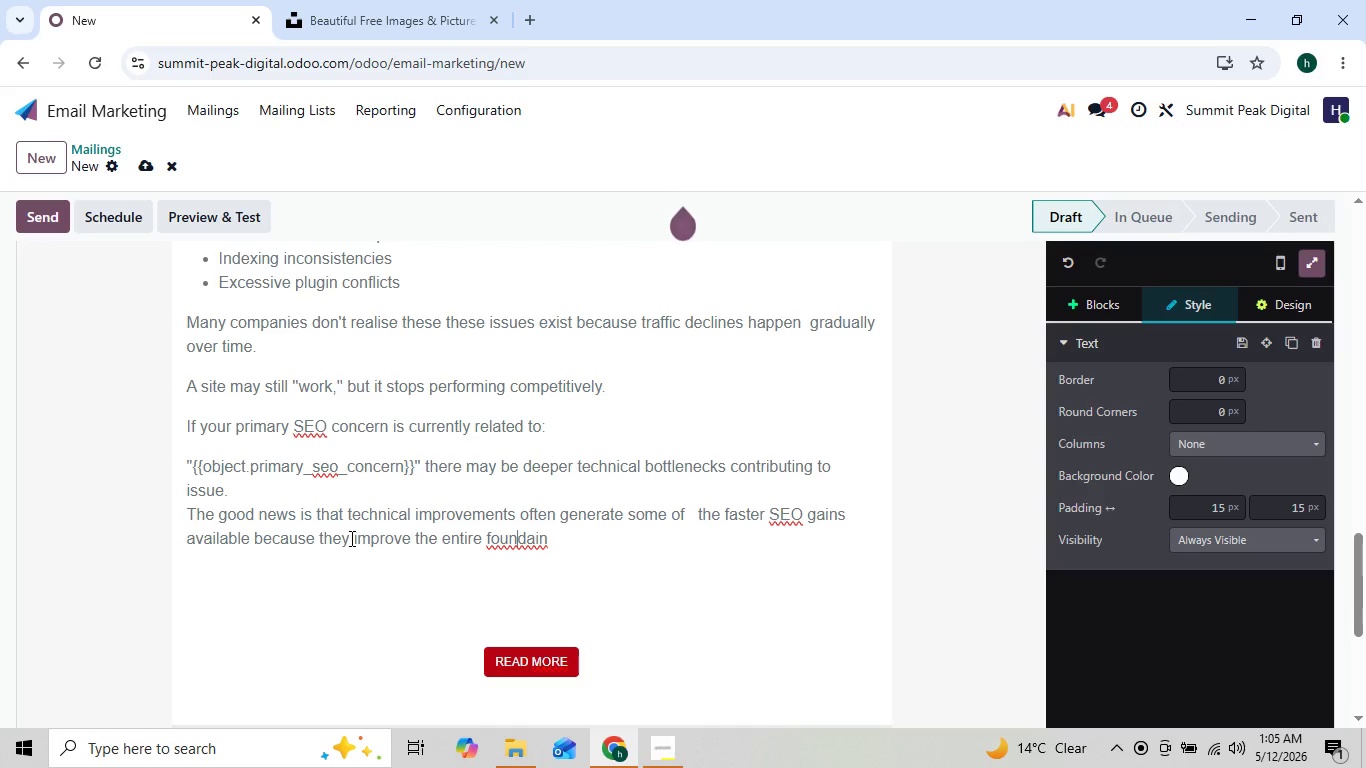 
key(ArrowLeft)
 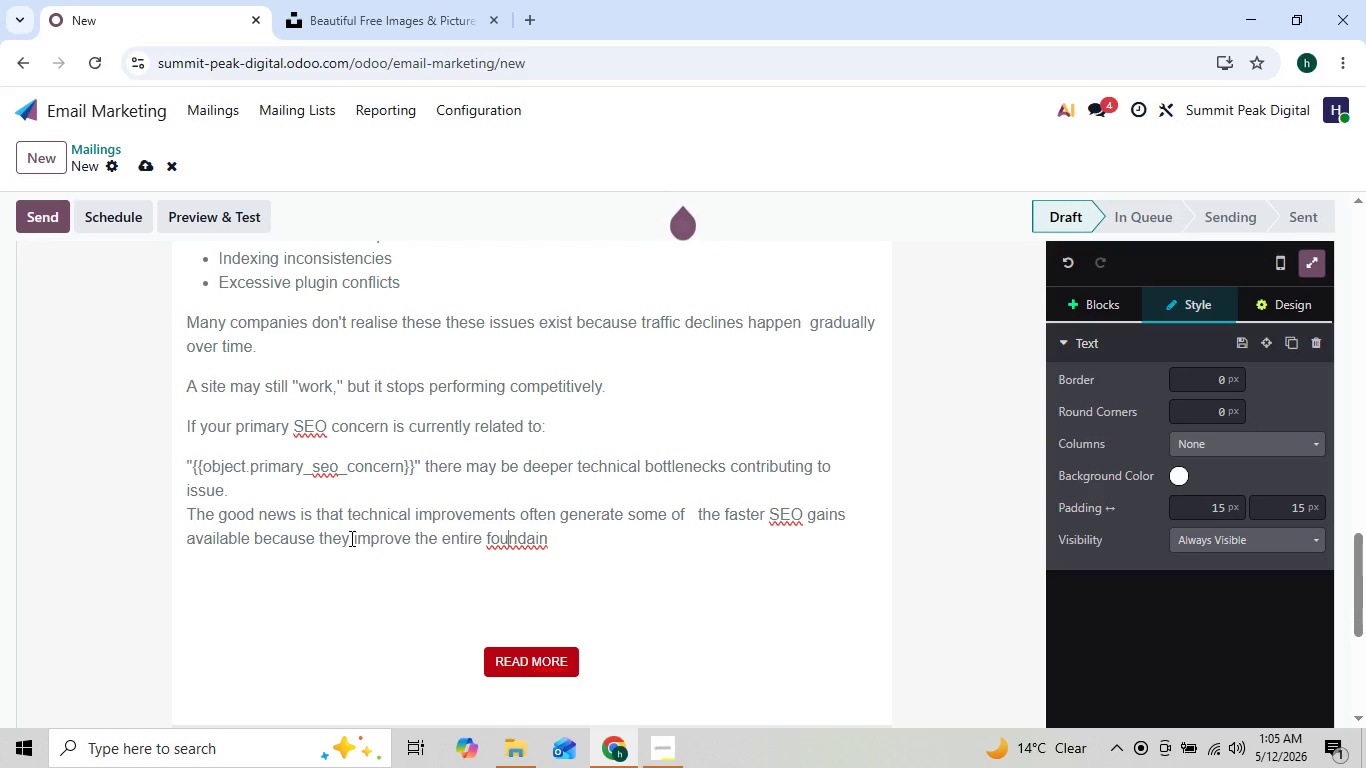 
key(ArrowRight)
 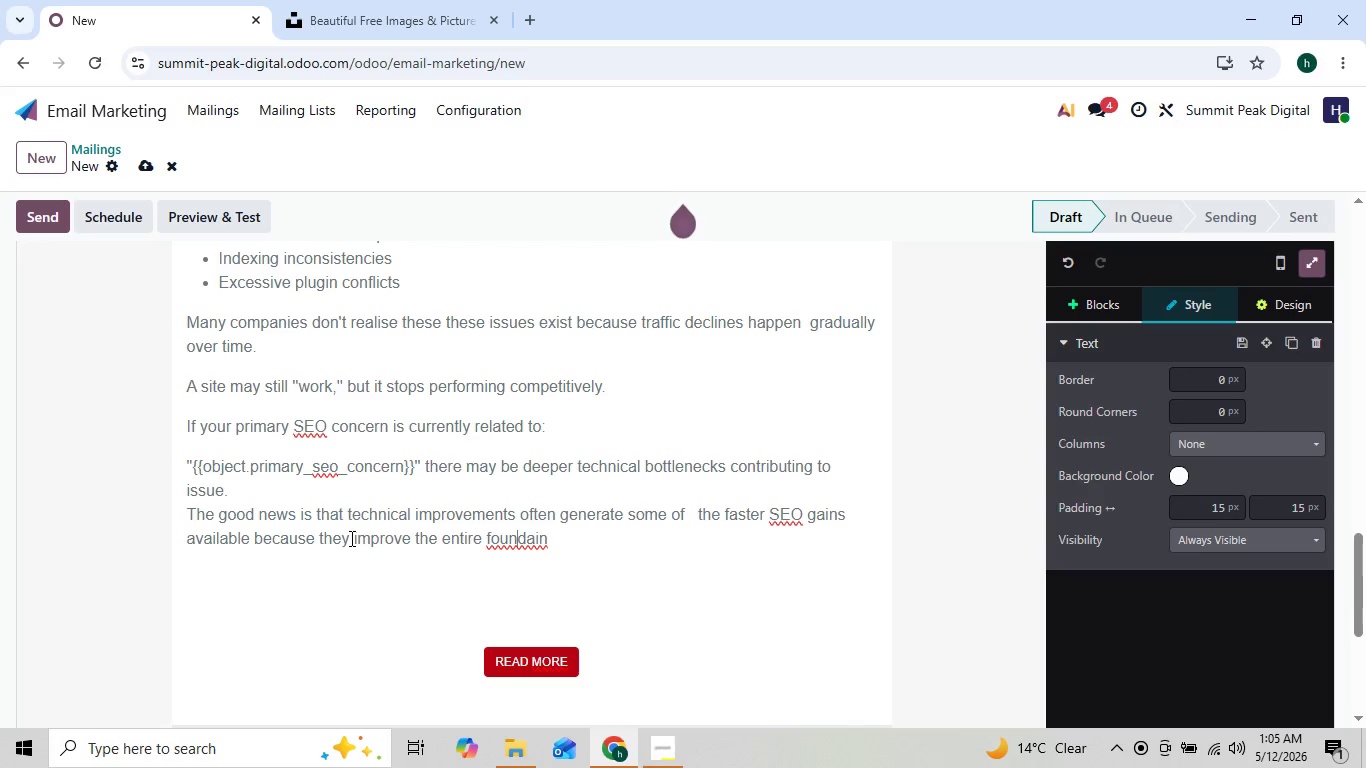 
key(ArrowRight)
 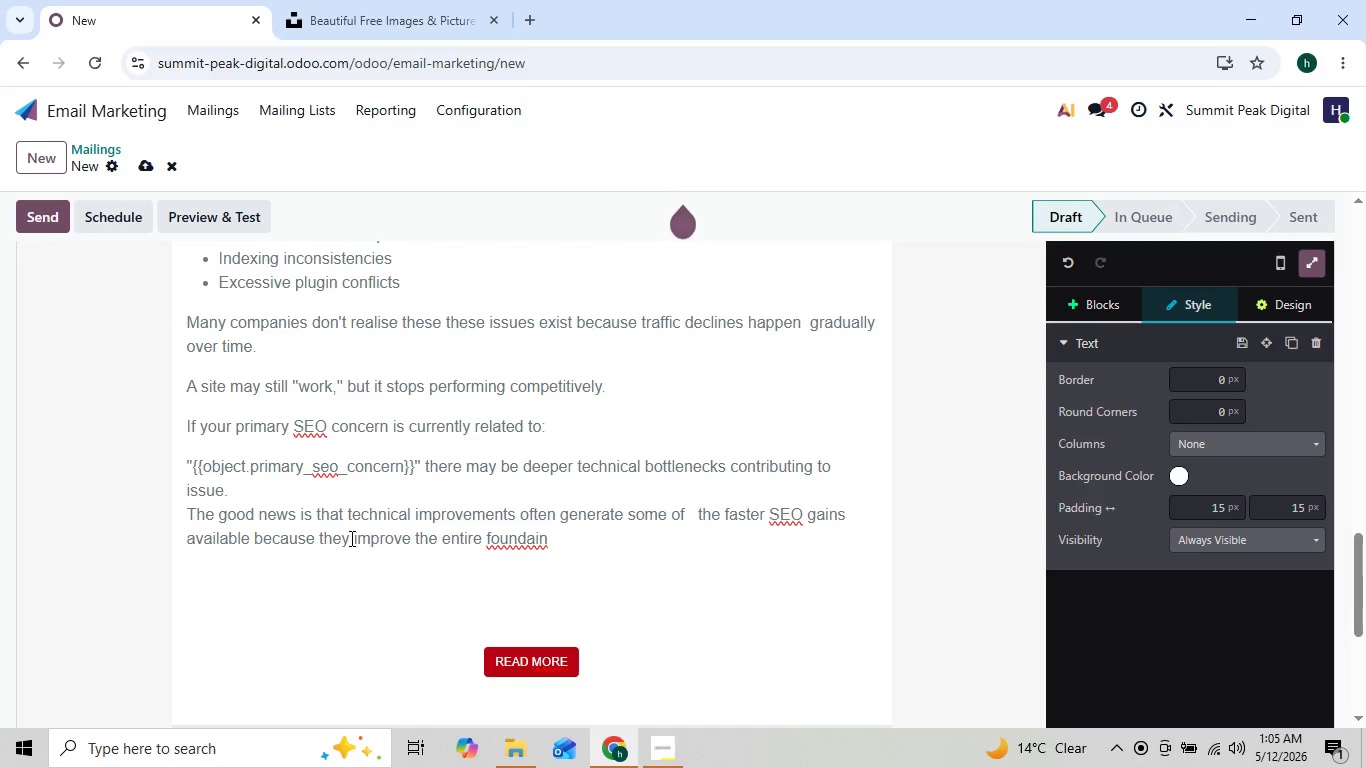 
key(ArrowLeft)
 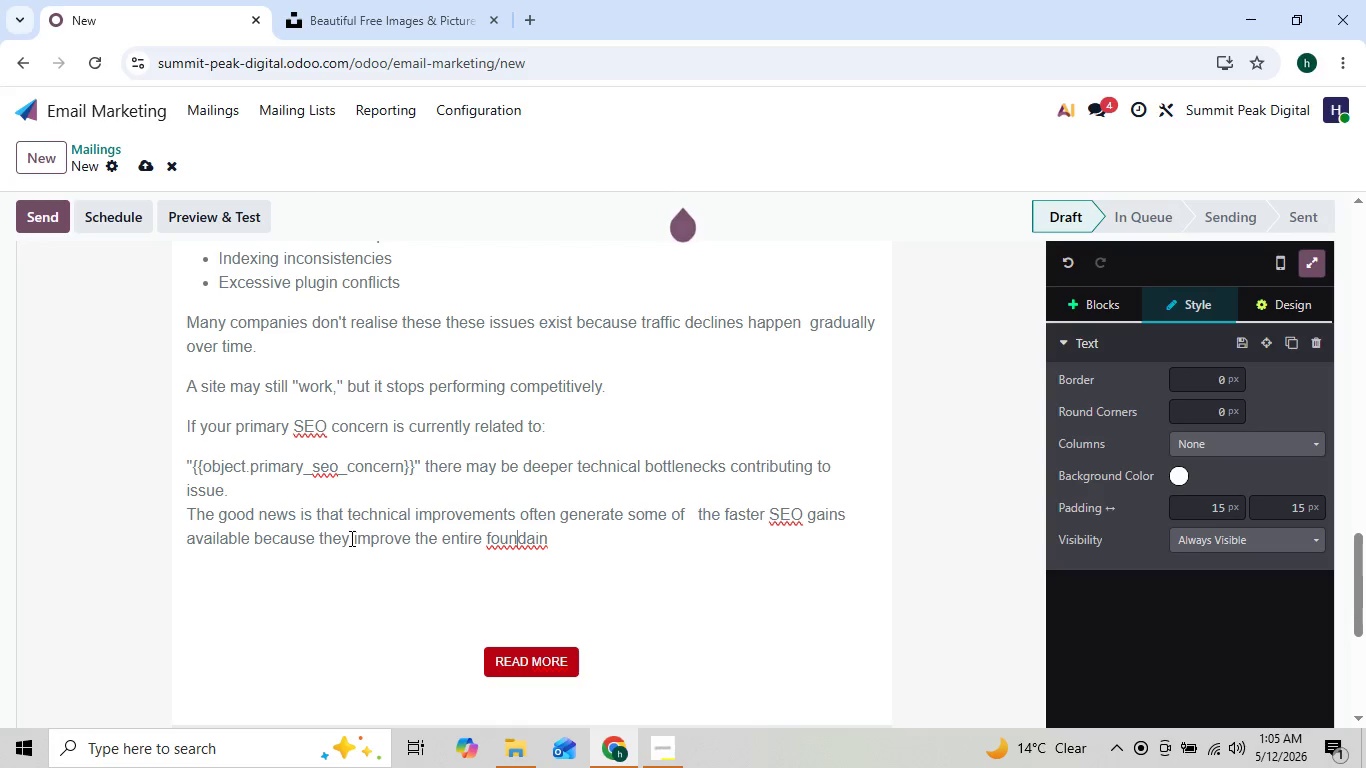 
key(ArrowLeft)
 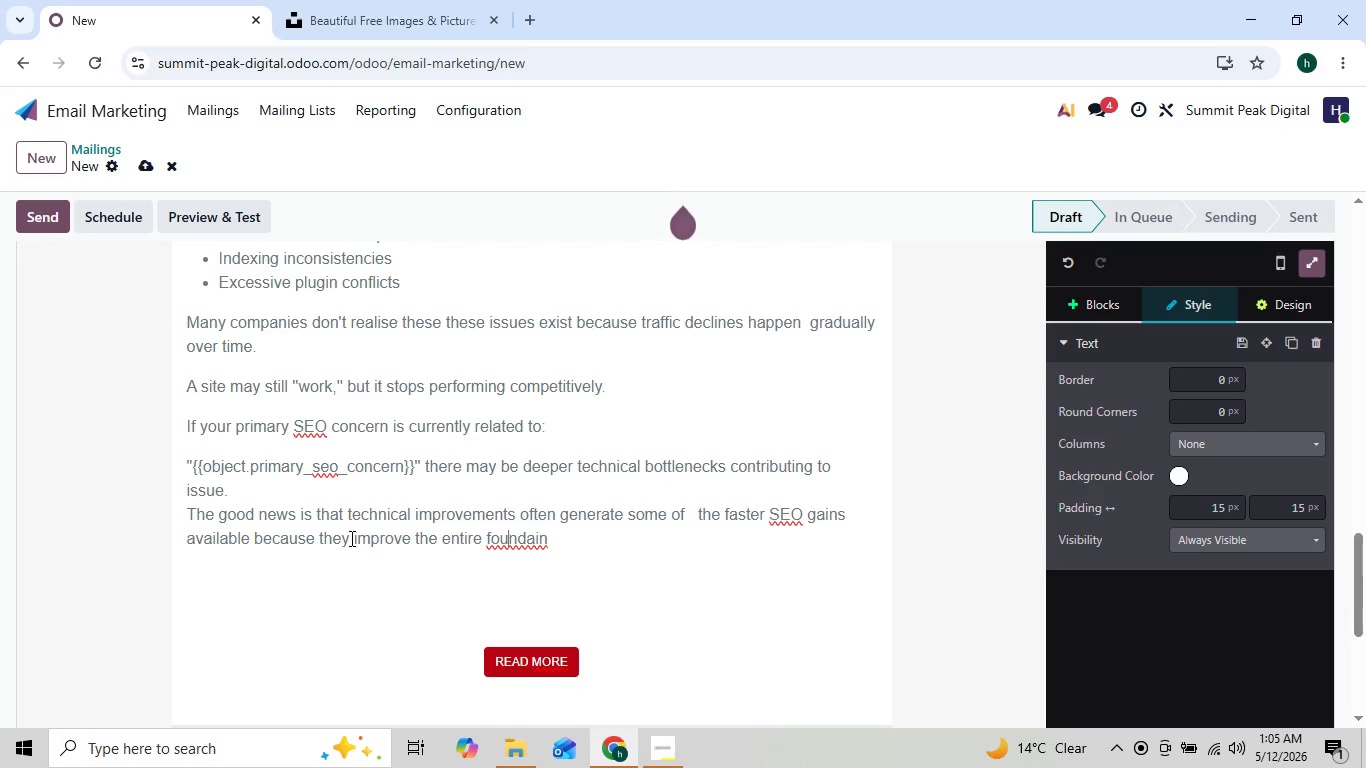 
key(ArrowRight)
 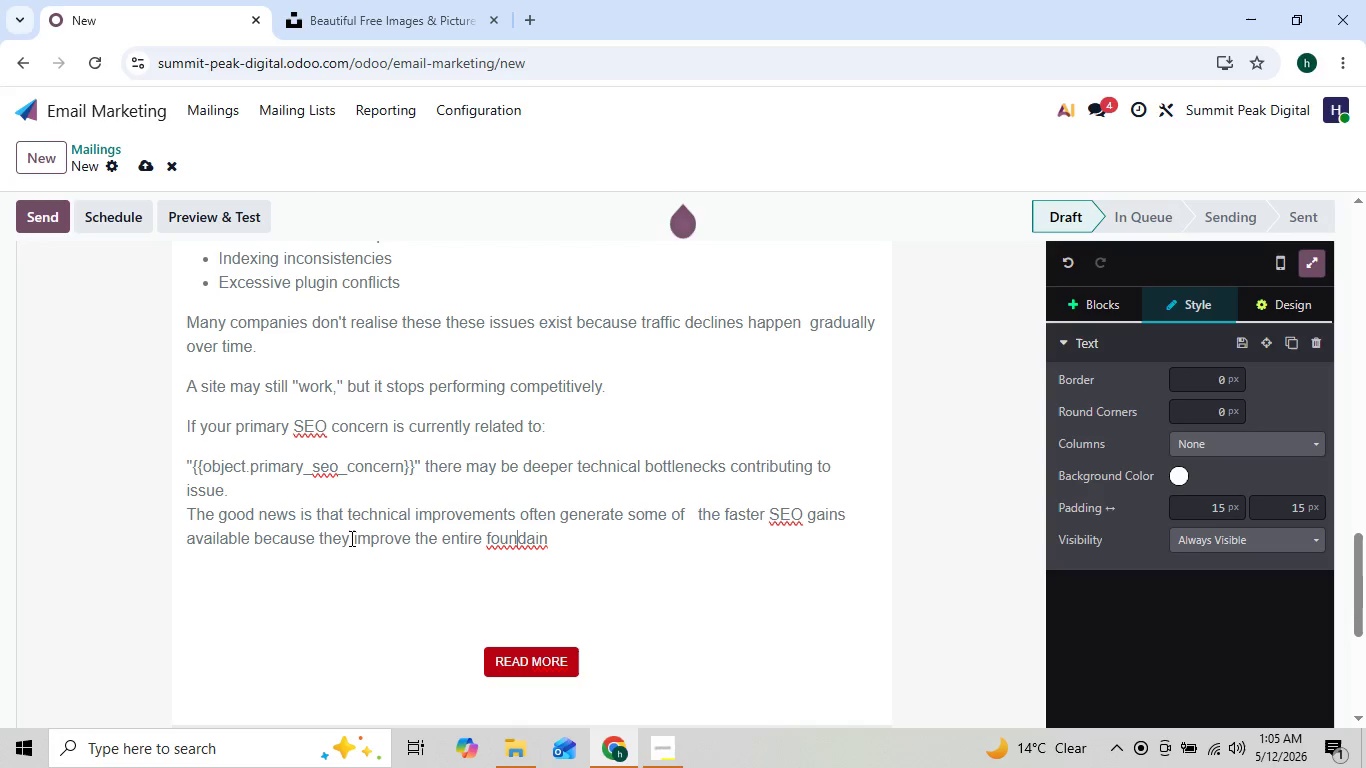 
key(ArrowRight)
 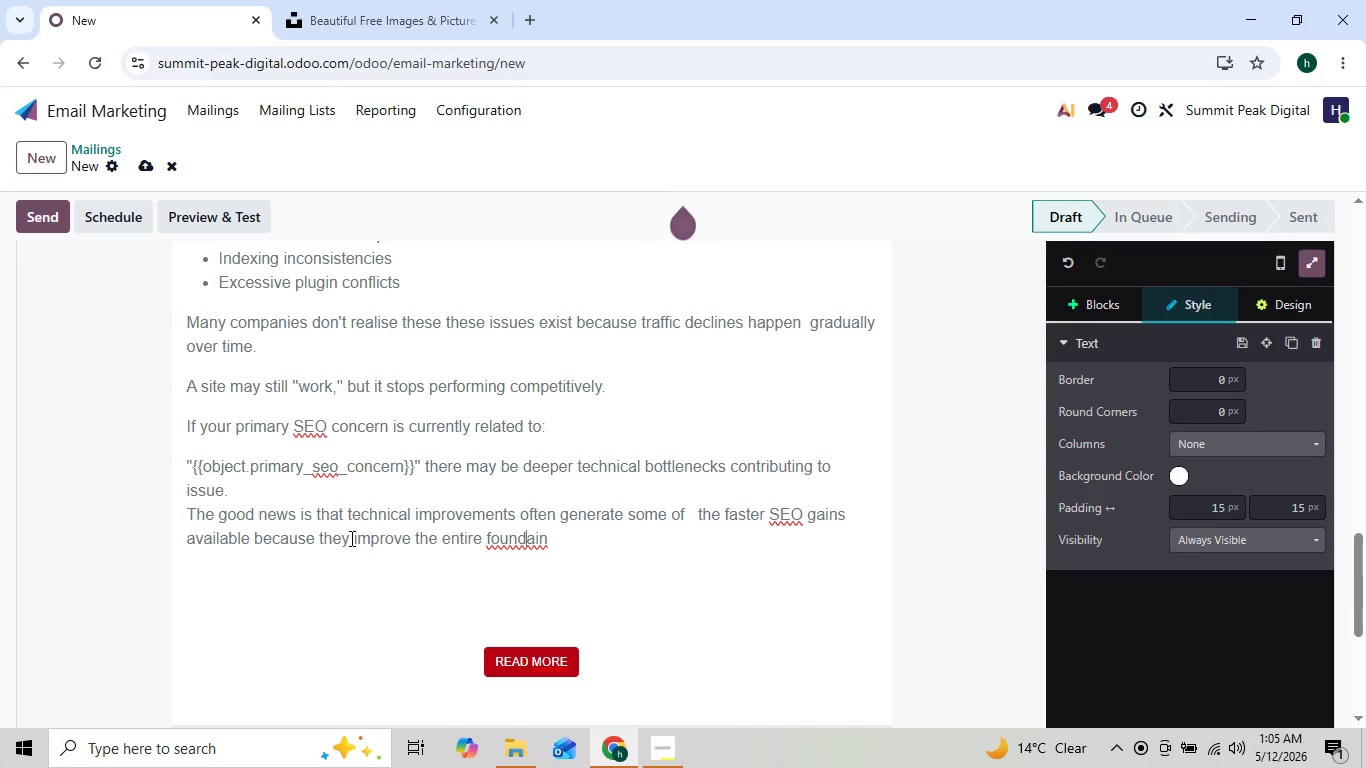 
key(ArrowRight)
 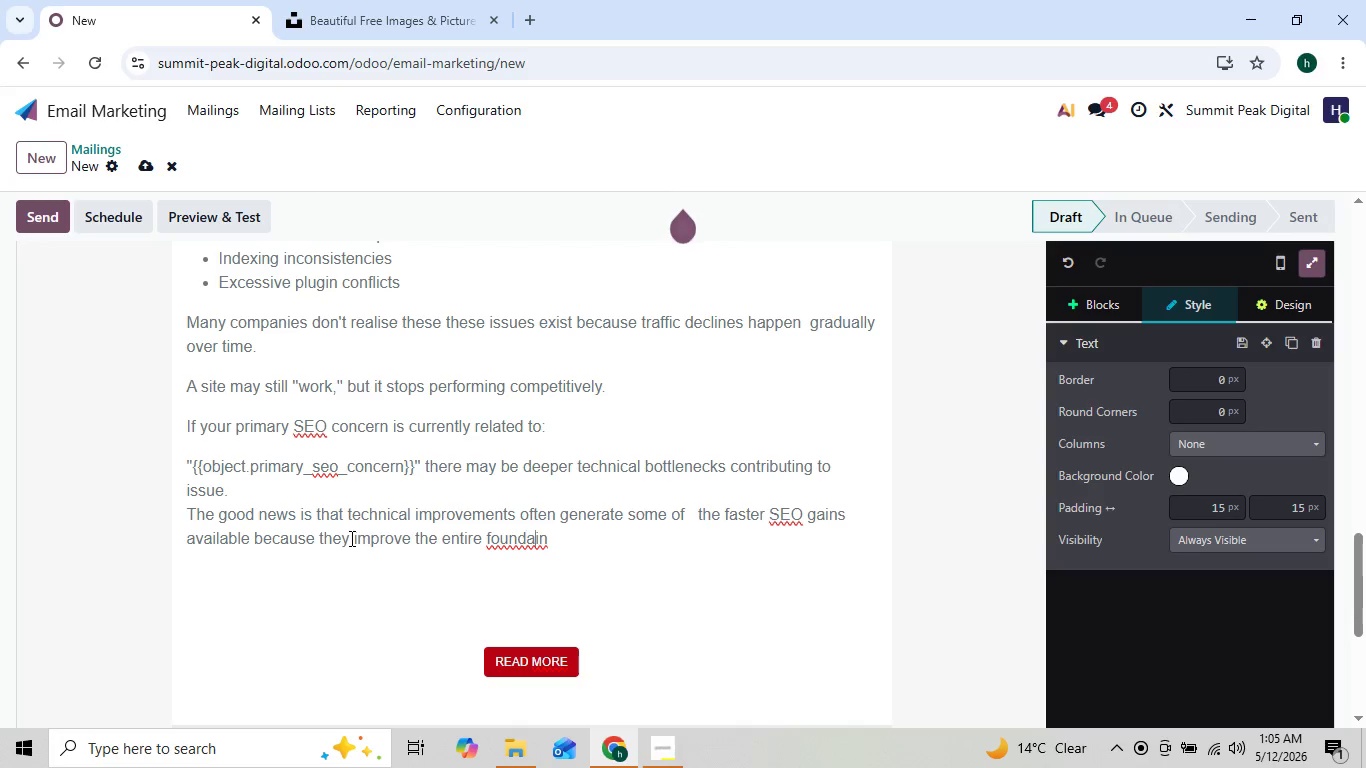 
key(ArrowRight)
 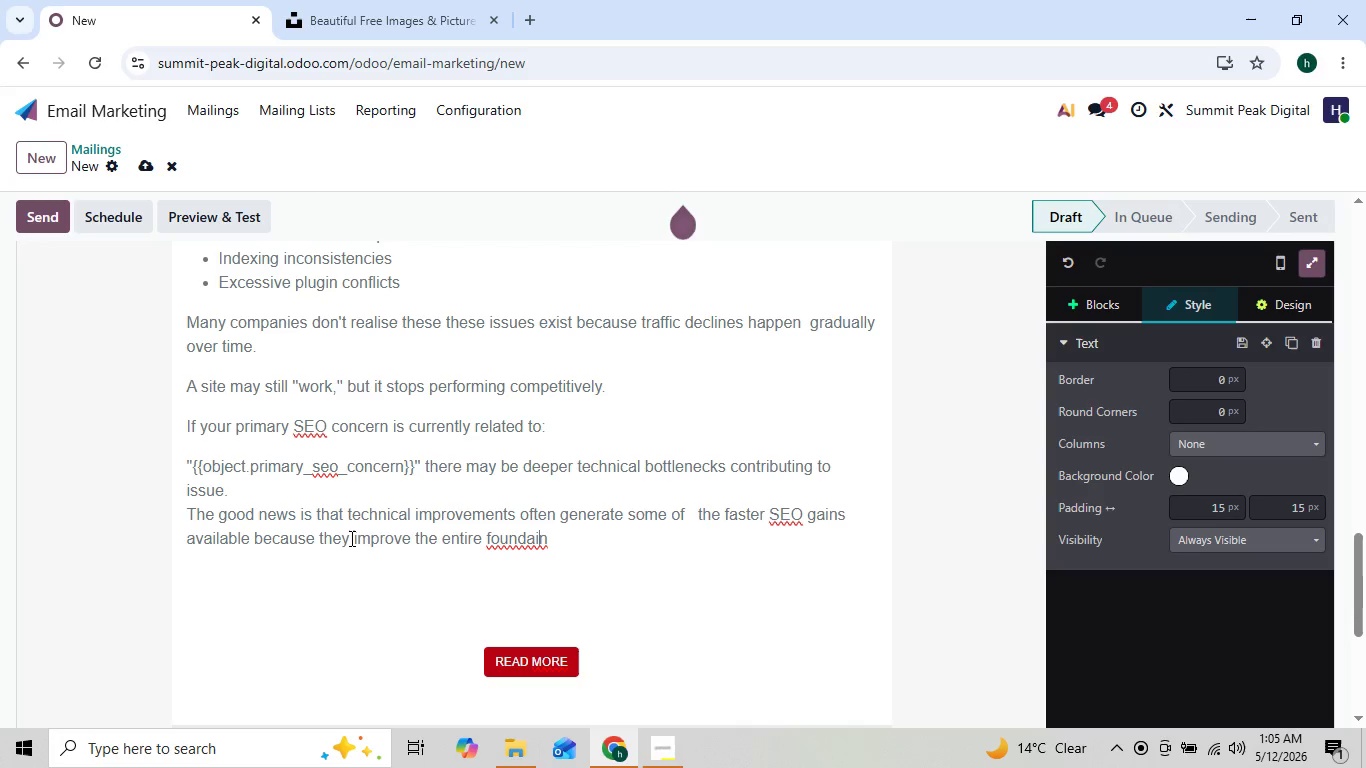 
key(ArrowRight)
 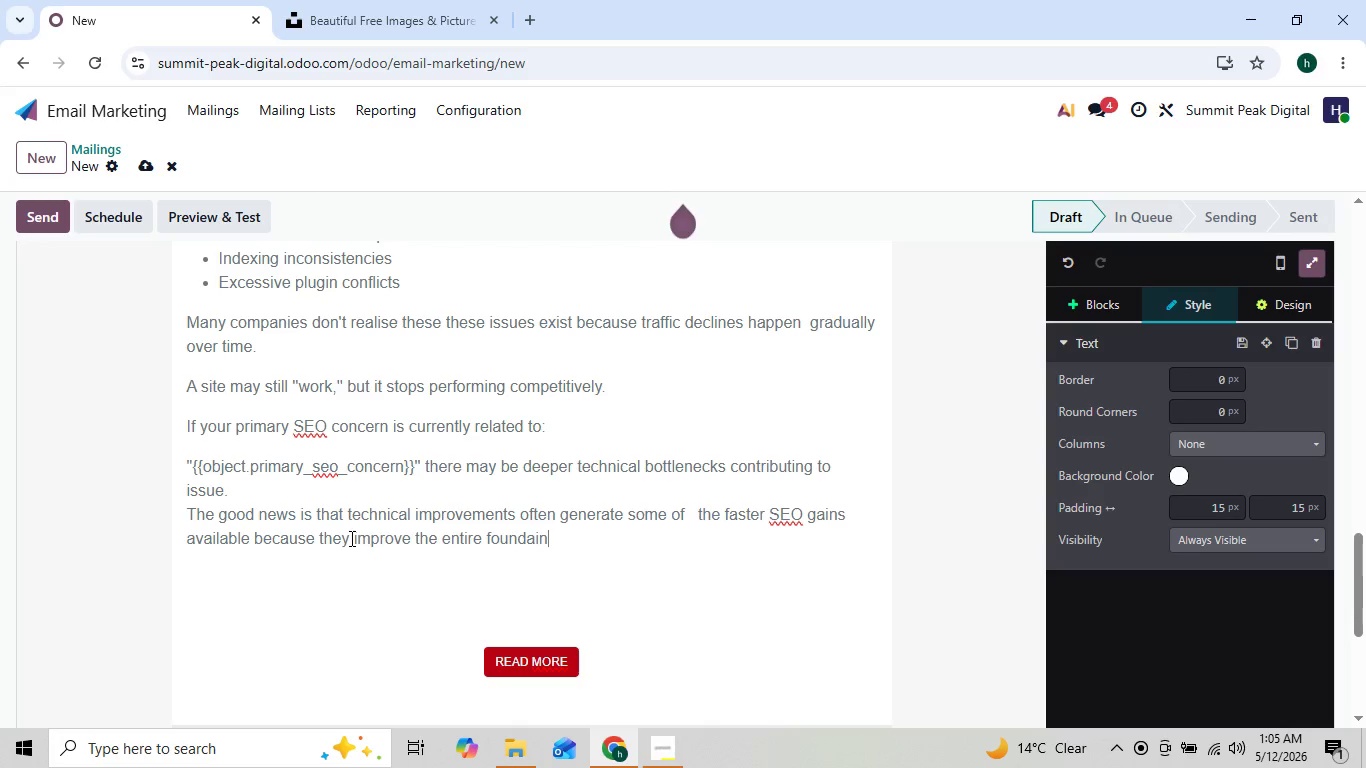 
key(ArrowLeft)
 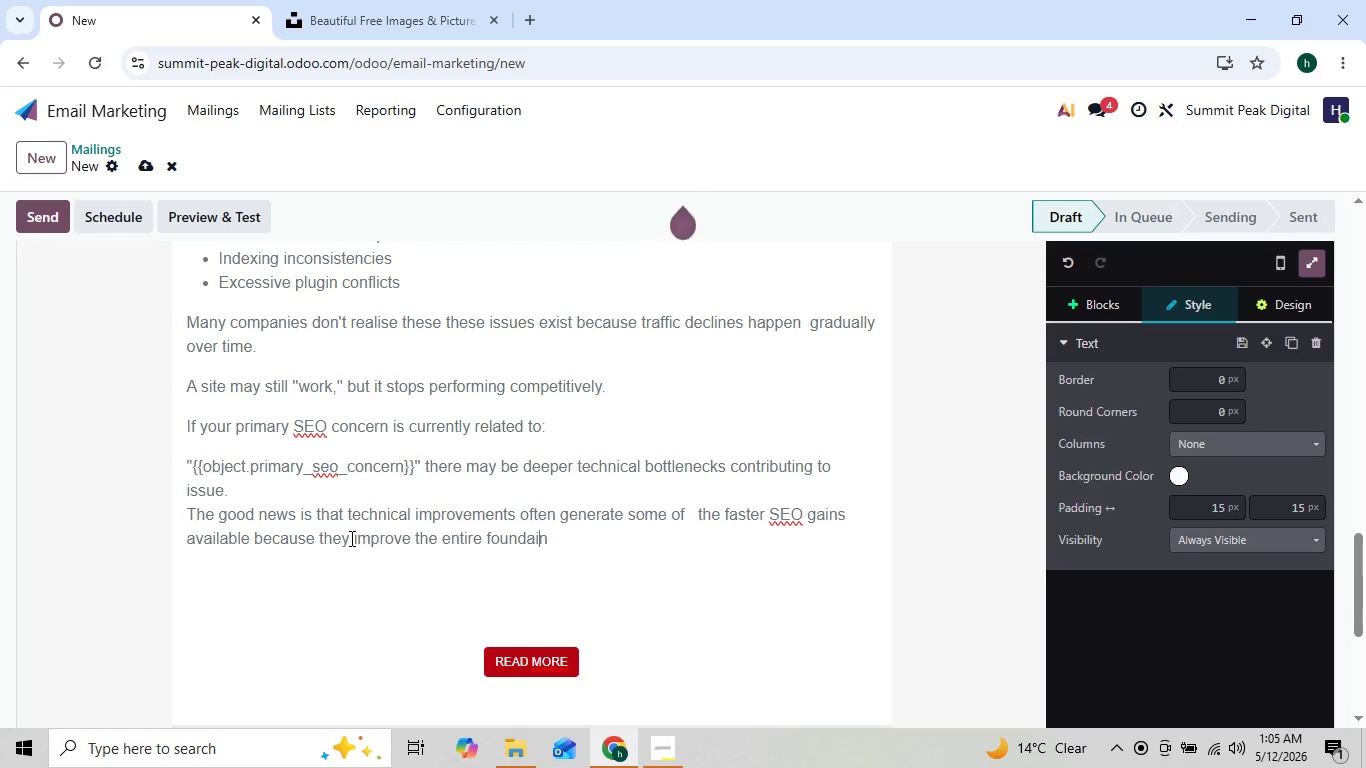 
key(ArrowLeft)
 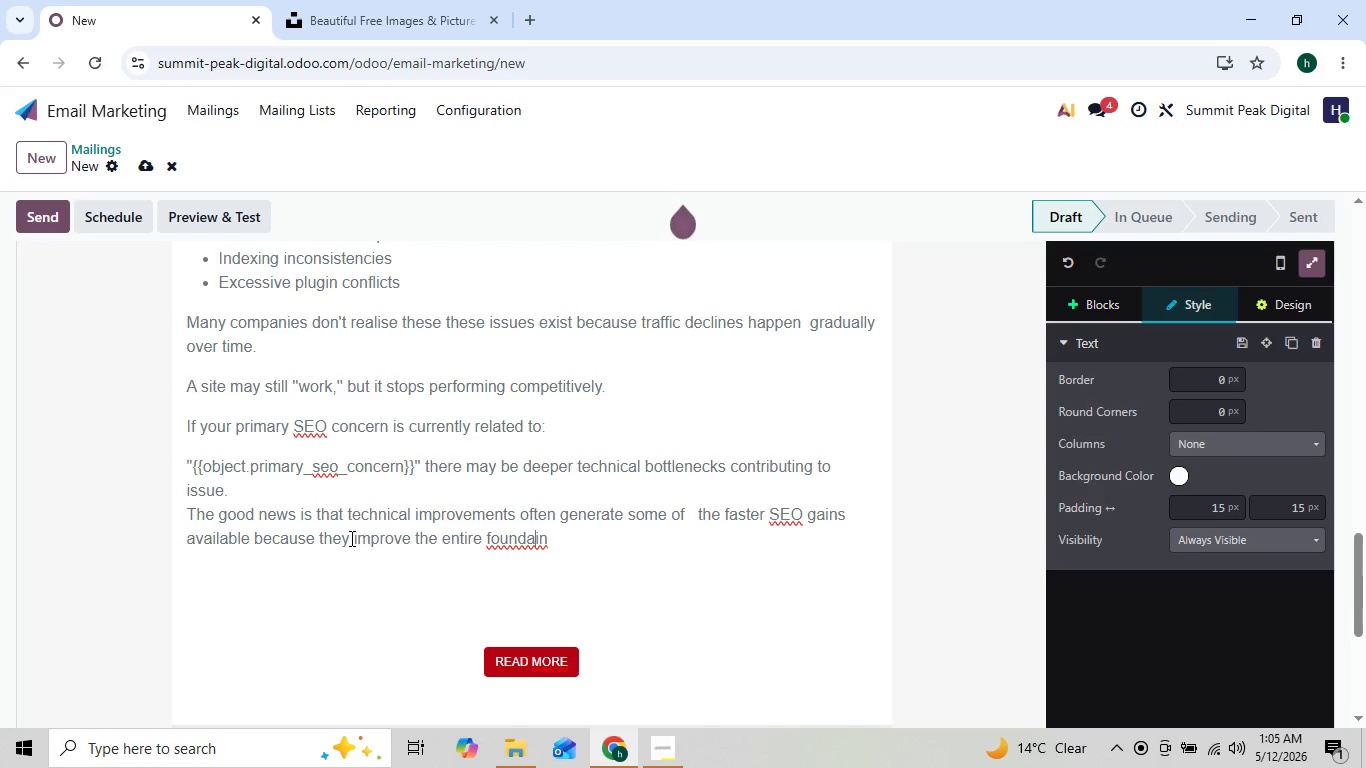 
key(ArrowLeft)
 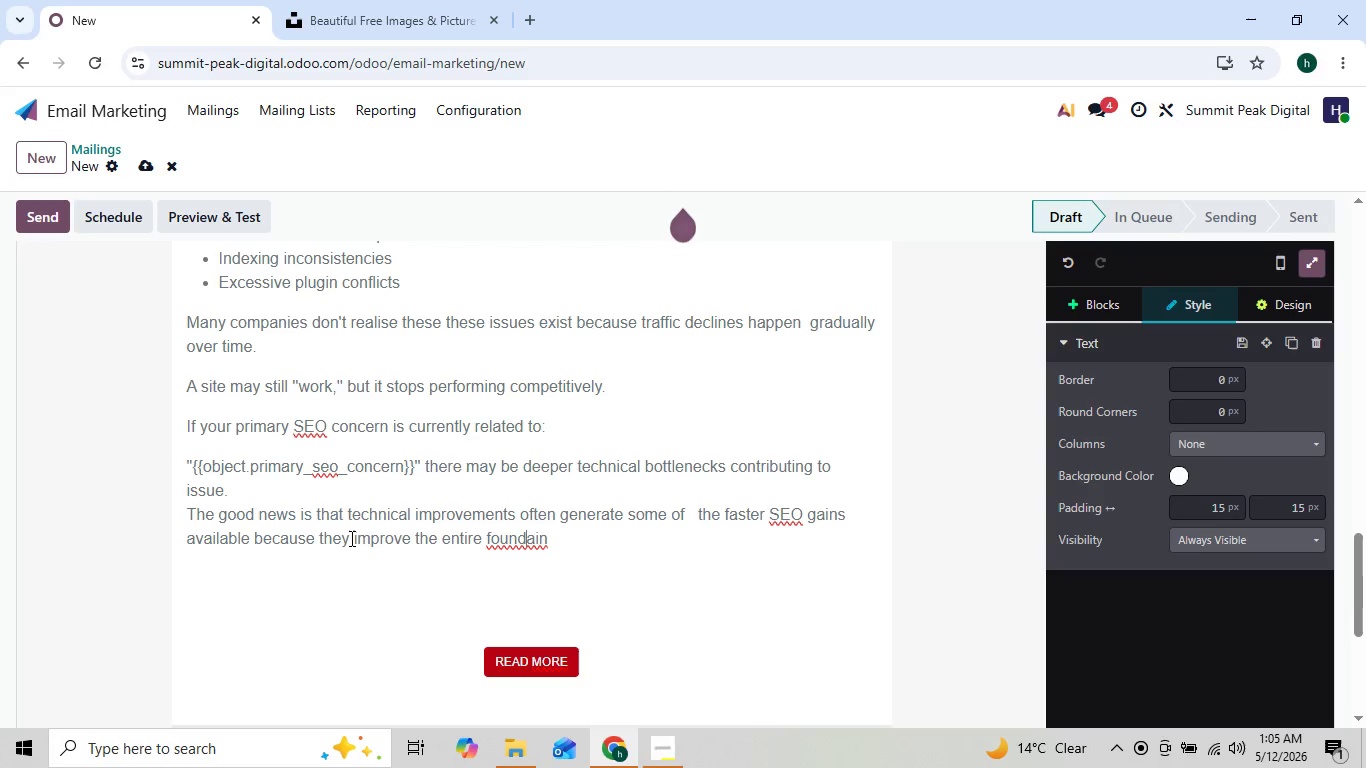 
key(ArrowLeft)
 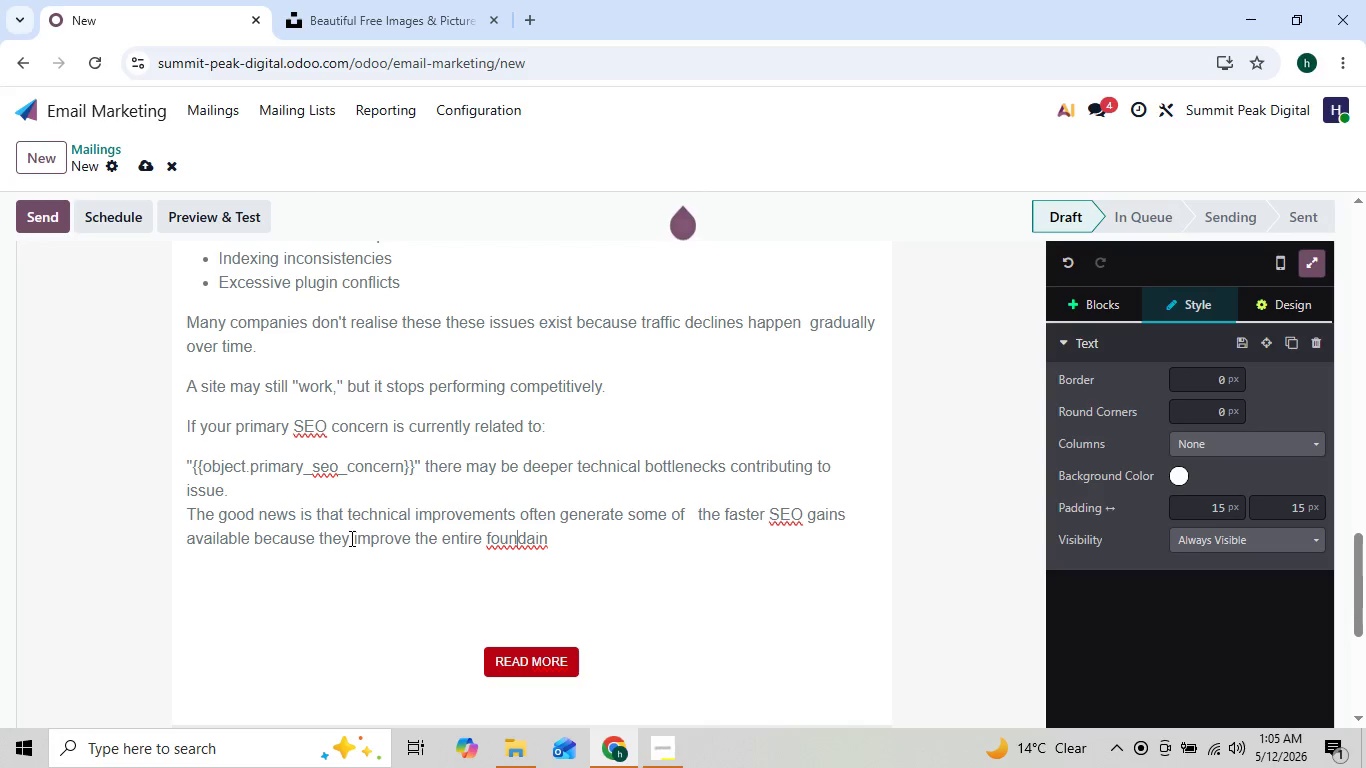 
key(ArrowLeft)
 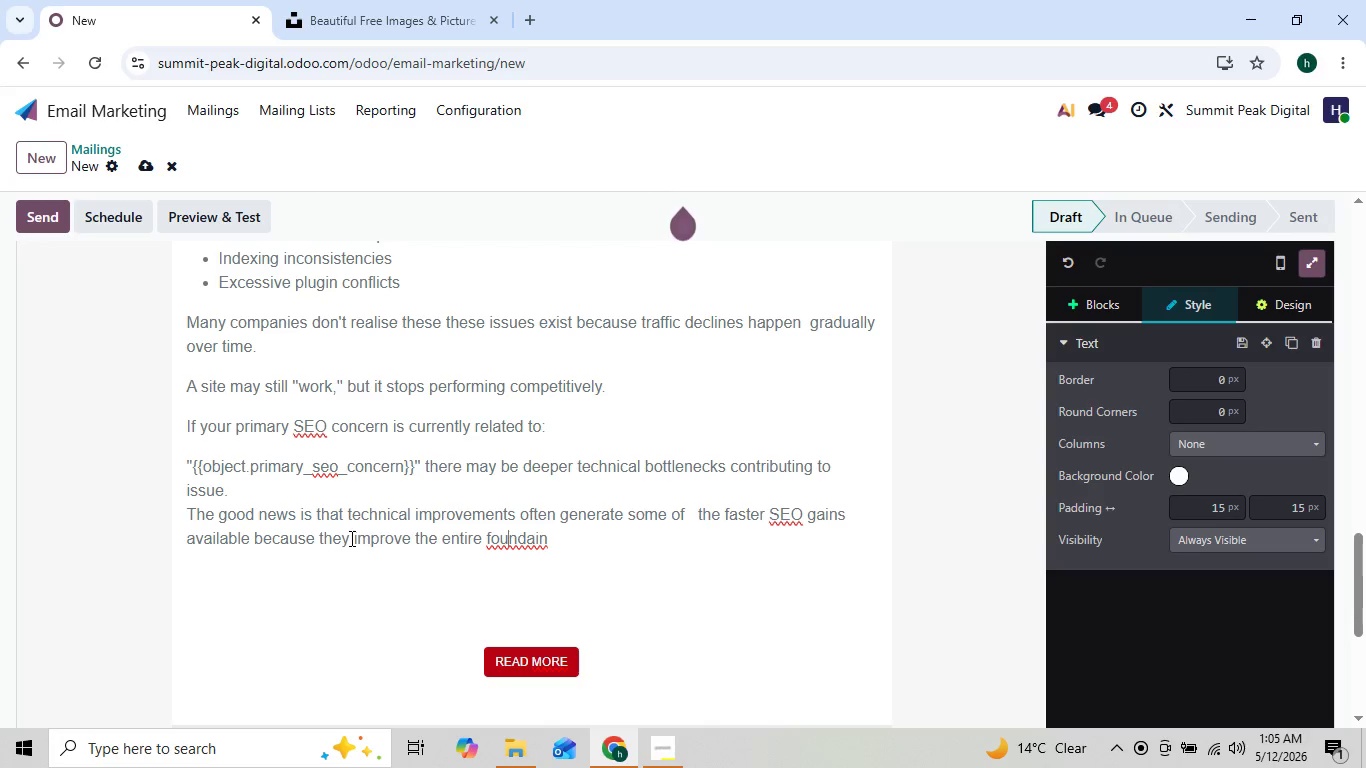 
key(ArrowRight)
 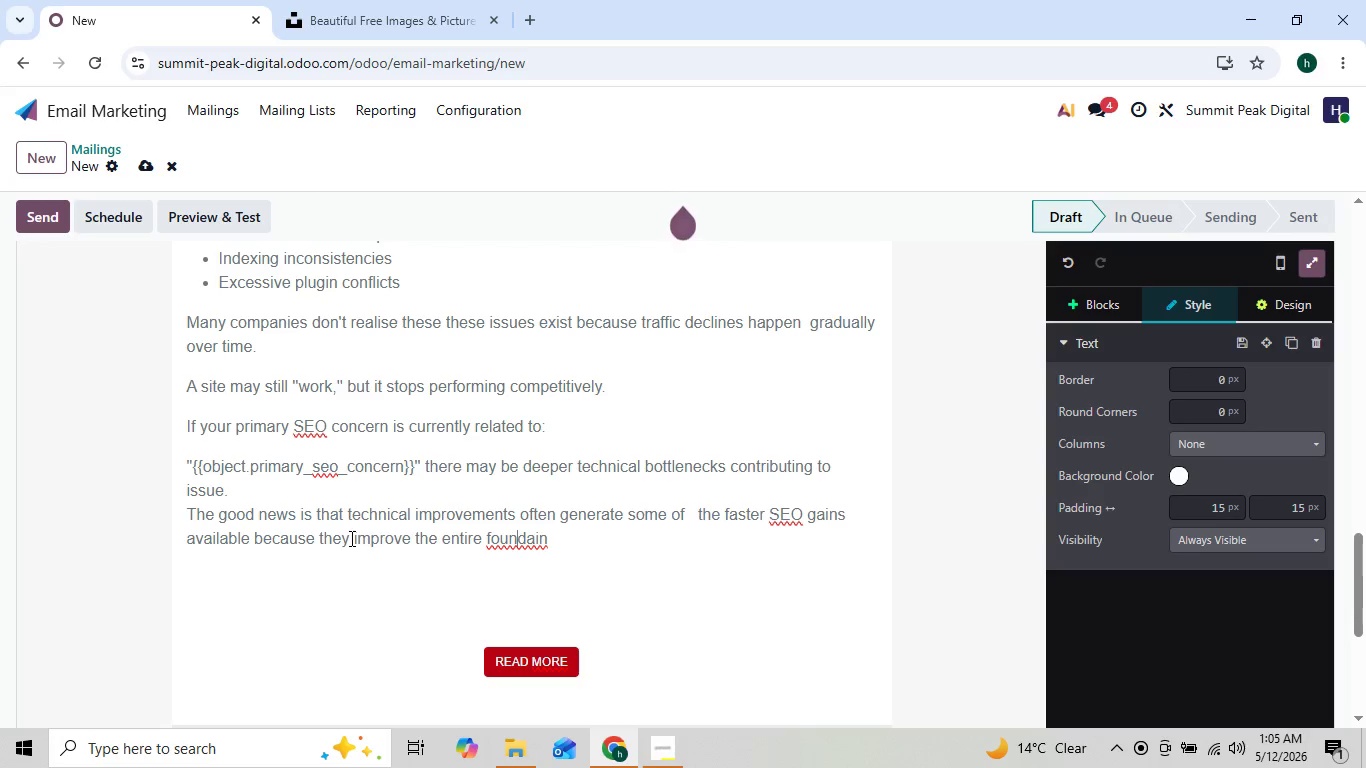 
key(ArrowRight)
 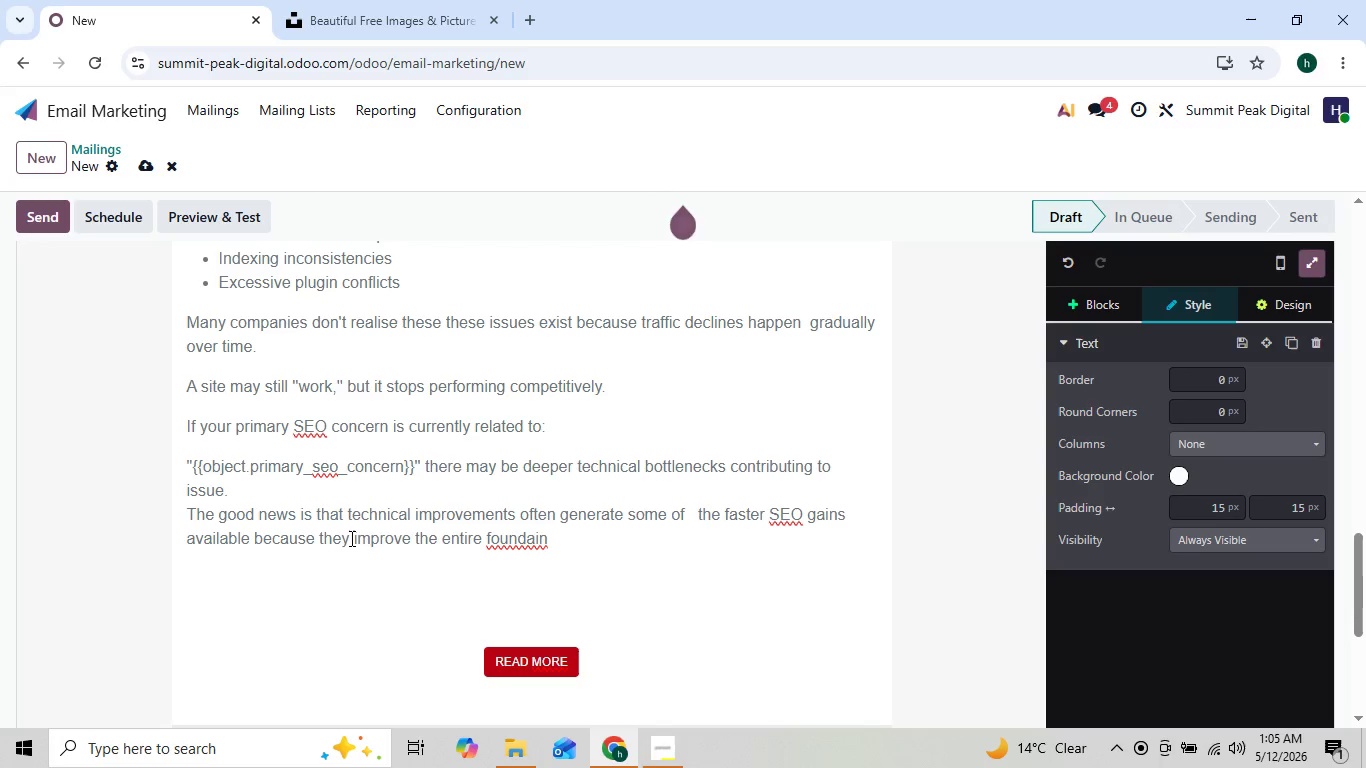 
key(ArrowLeft)
 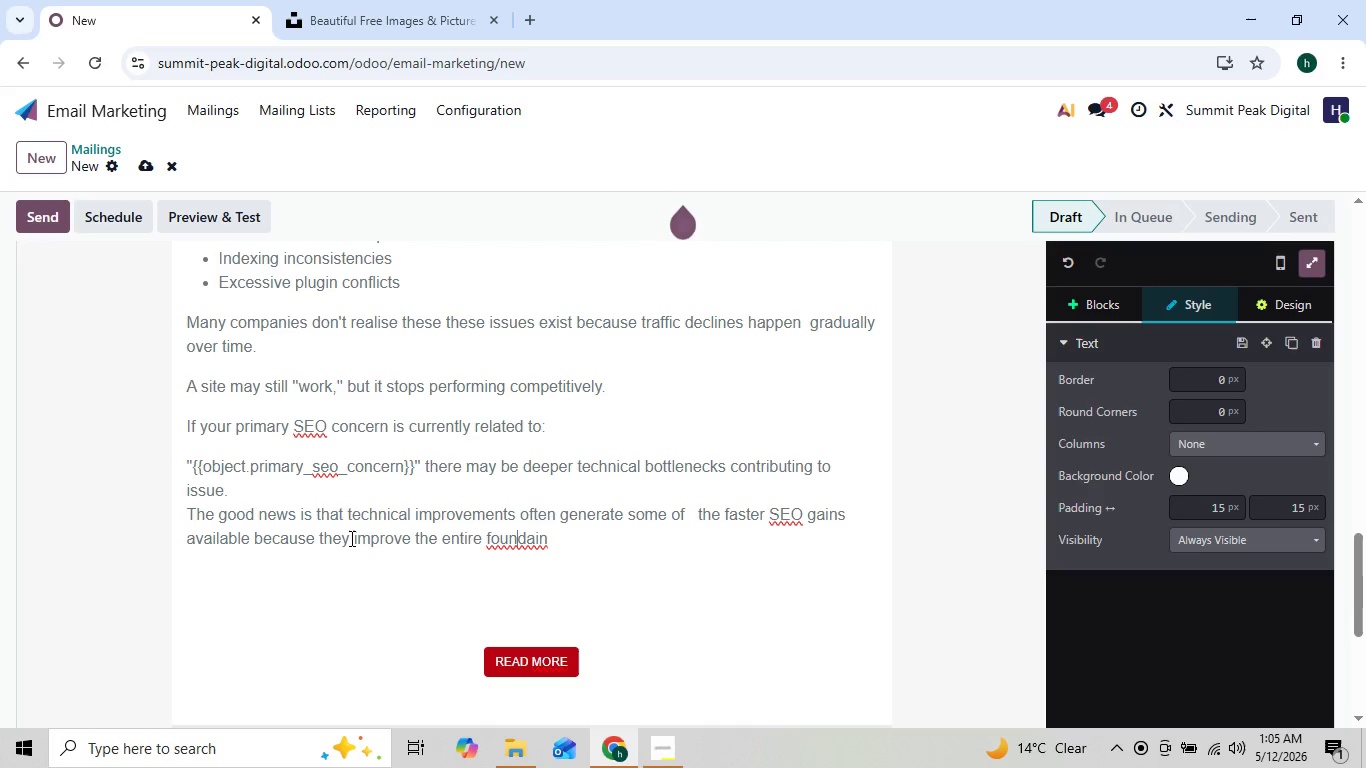 
key(ArrowRight)
 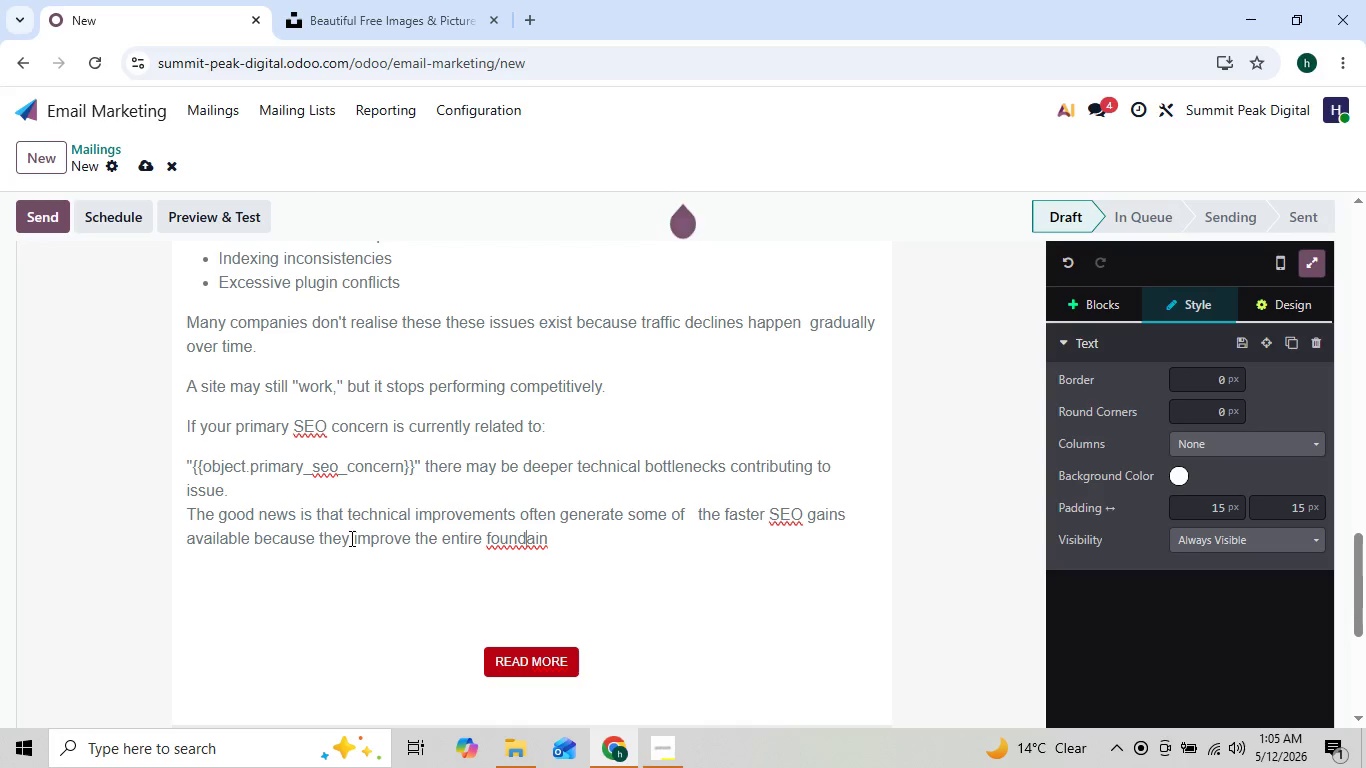 
key(ArrowRight)
 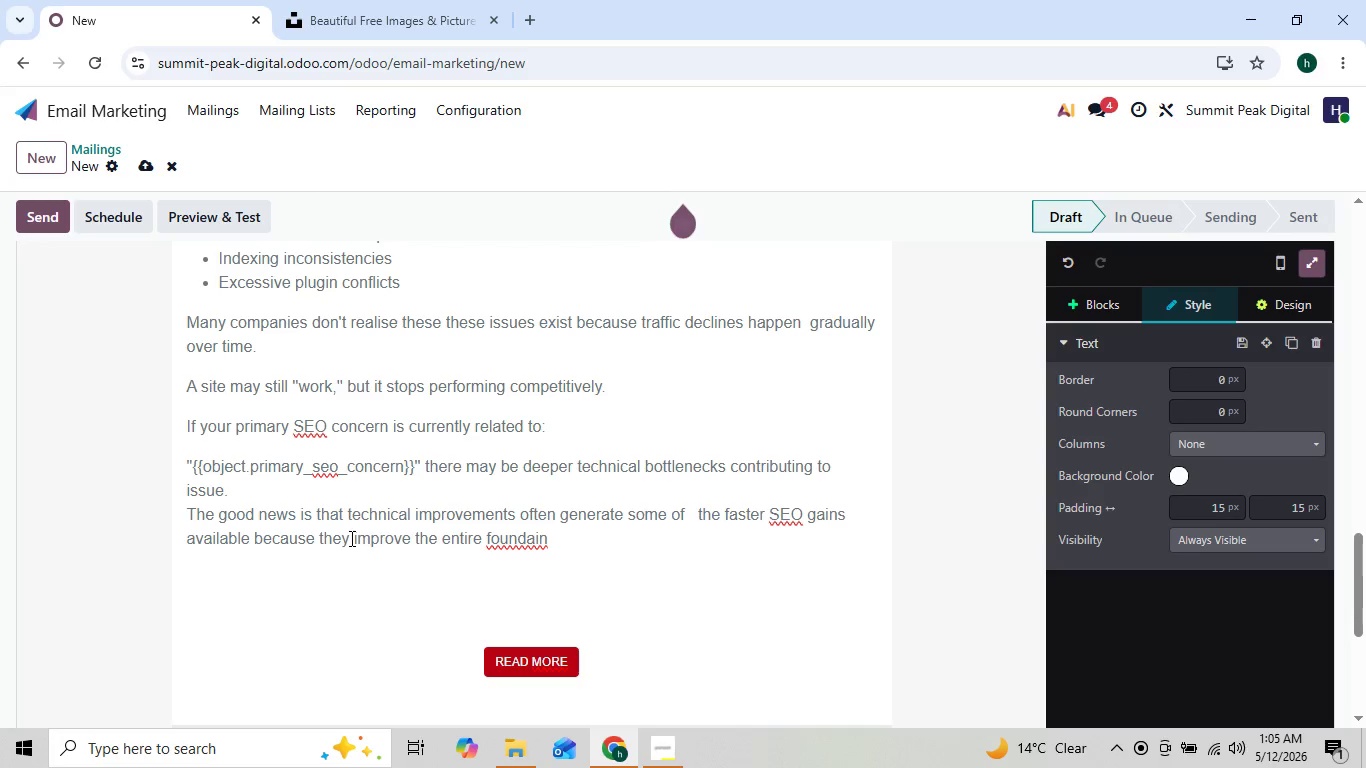 
key(T)
 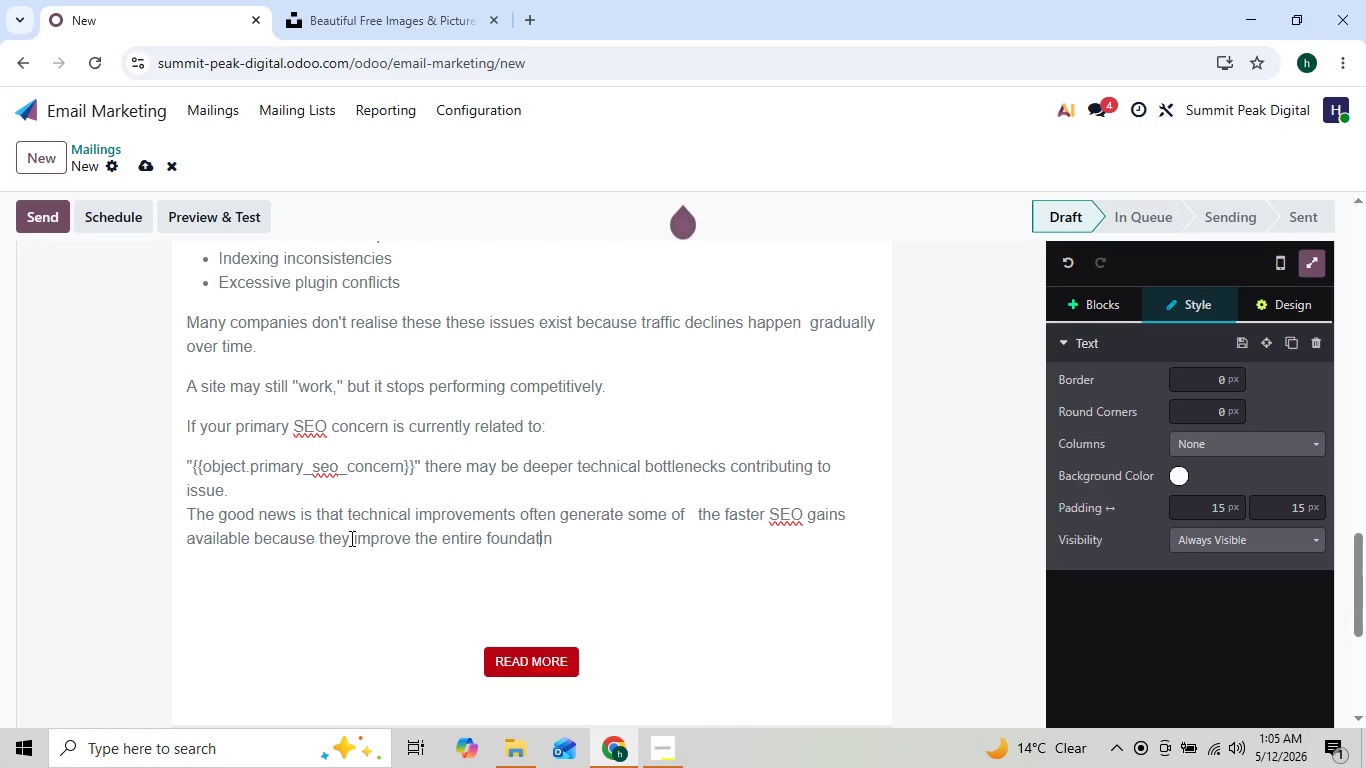 
key(ArrowRight)
 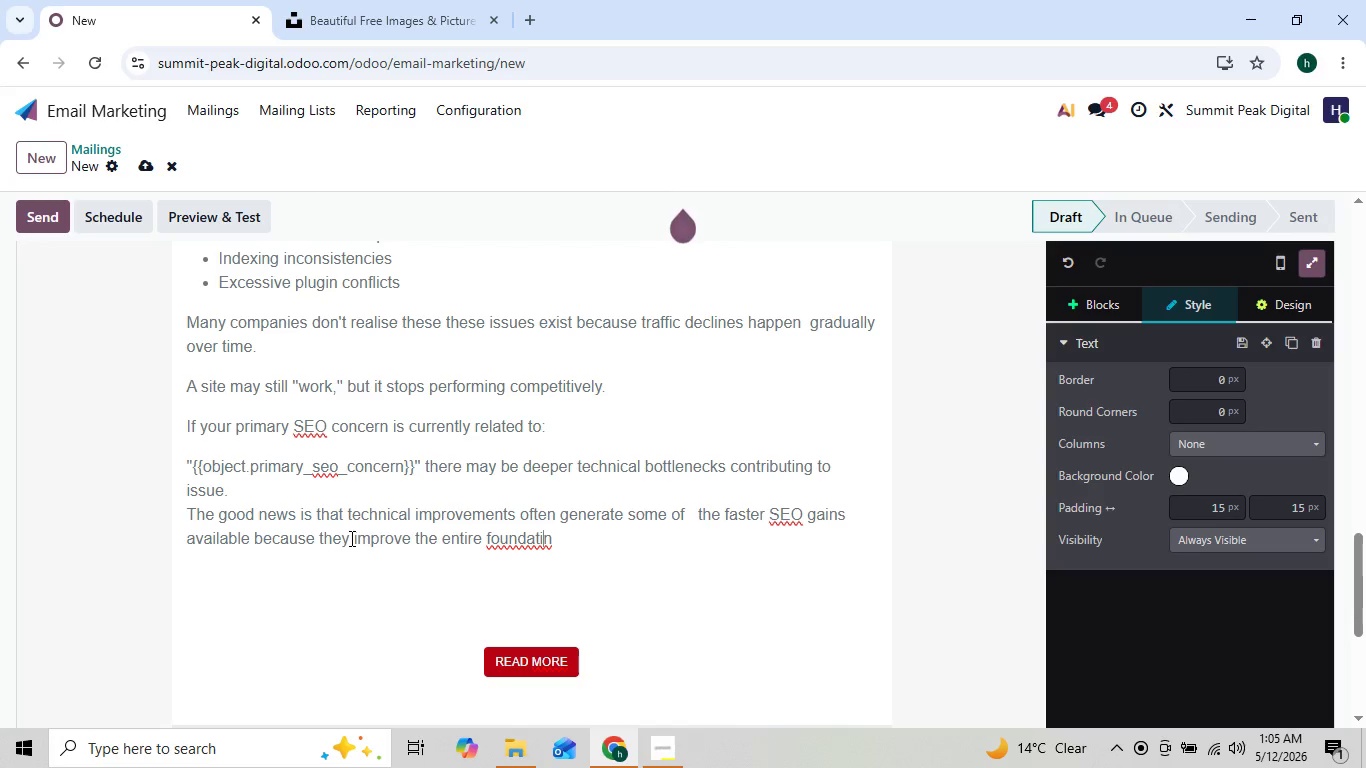 
key(O)
 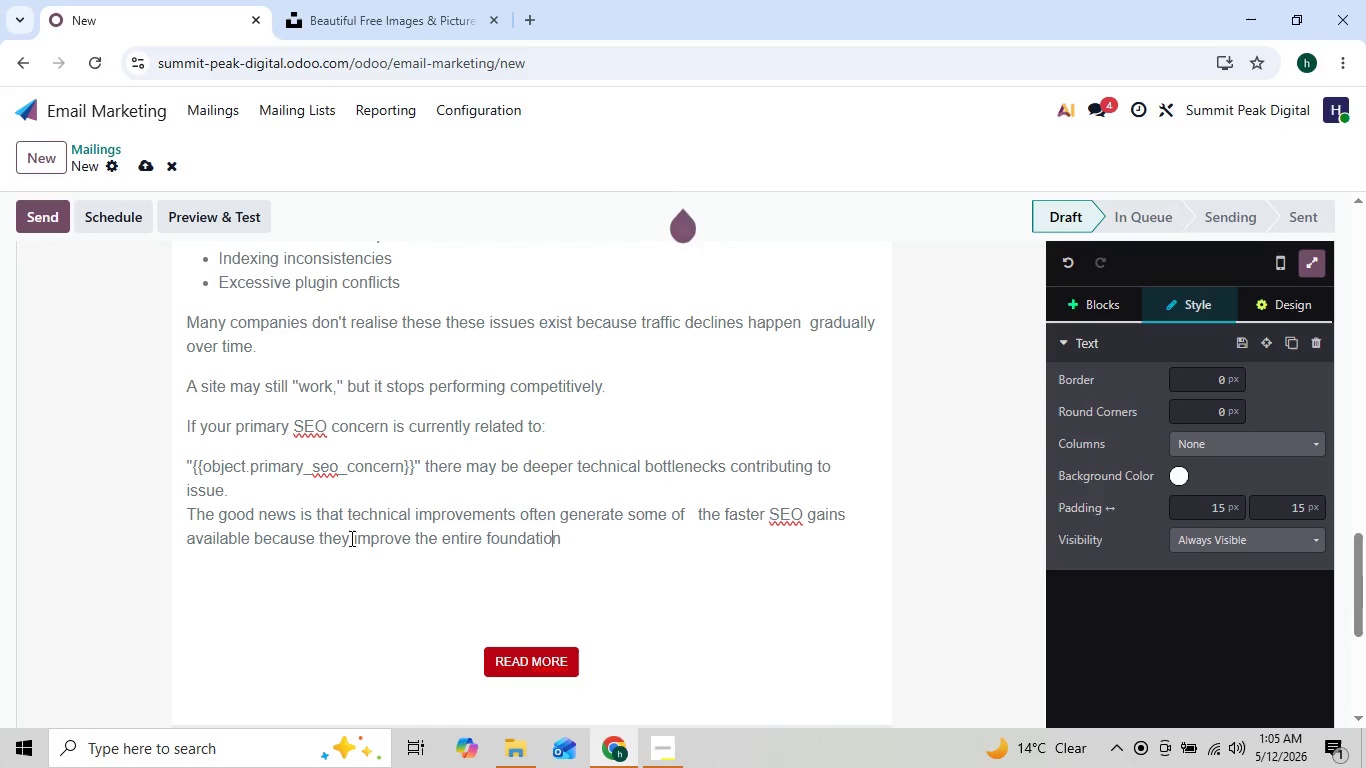 
key(ArrowRight)
 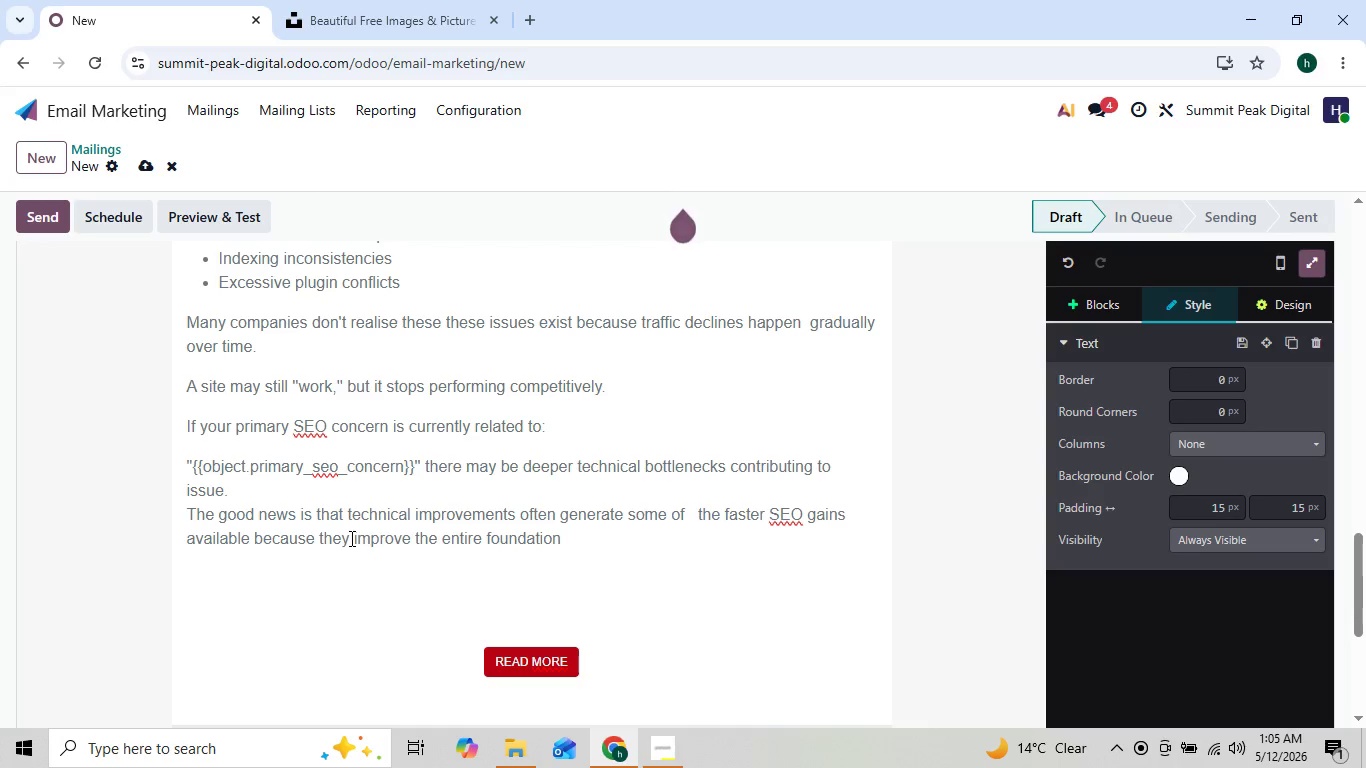 
type( of your diti)
 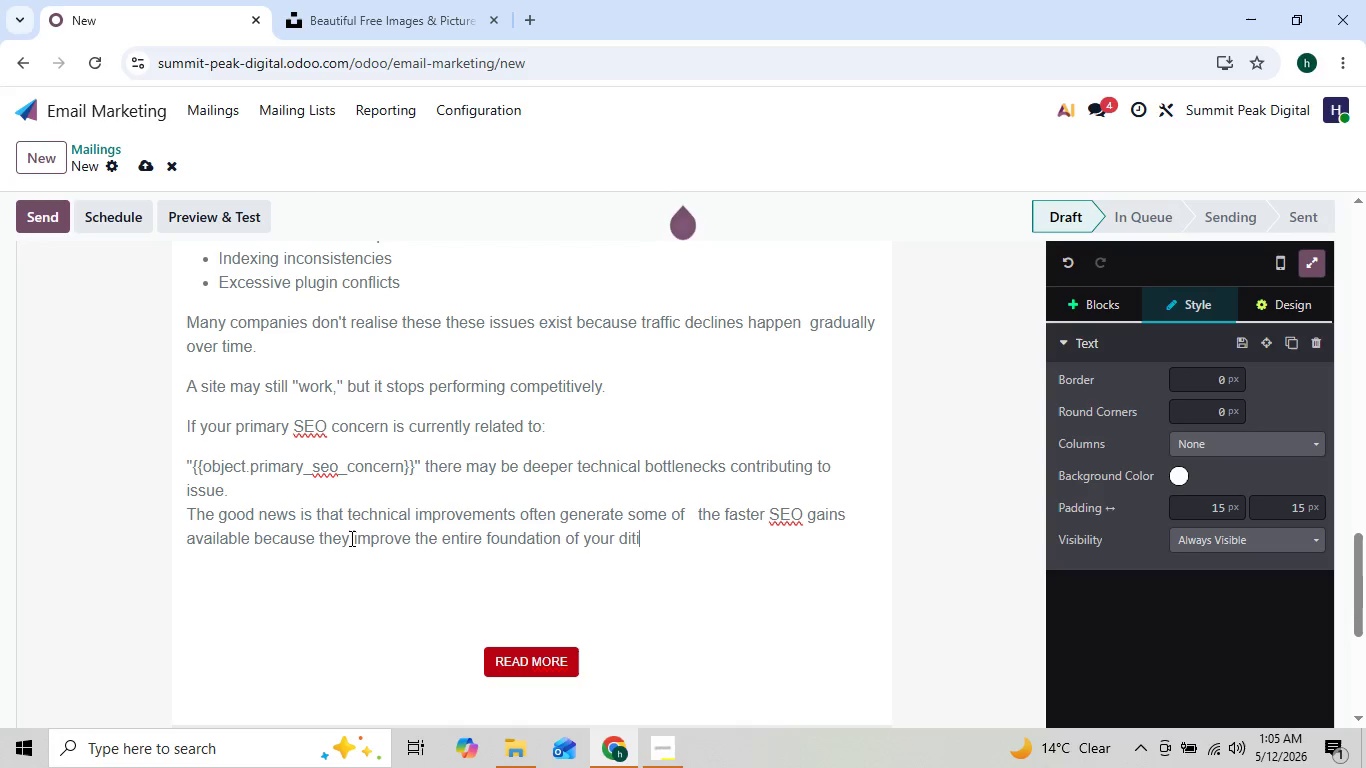 
key(ArrowLeft)
 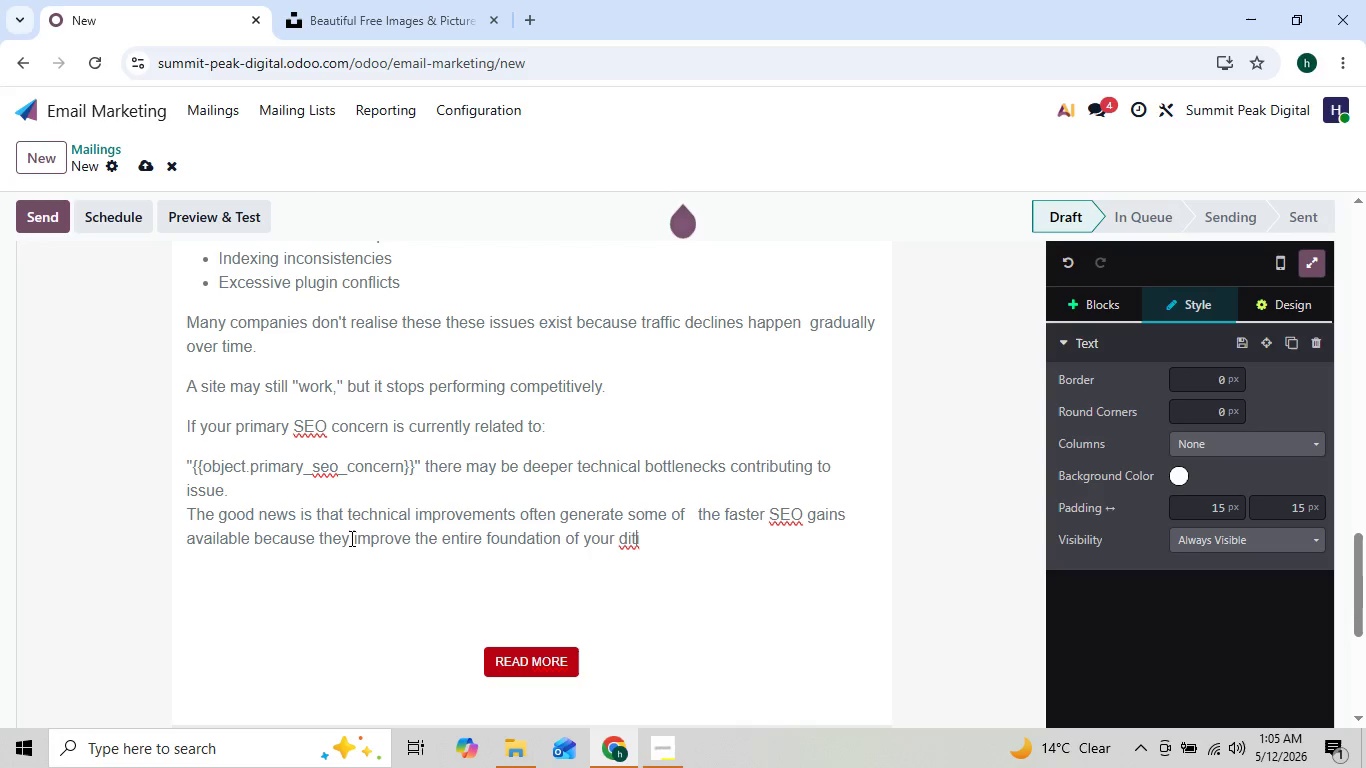 
key(ArrowRight)
 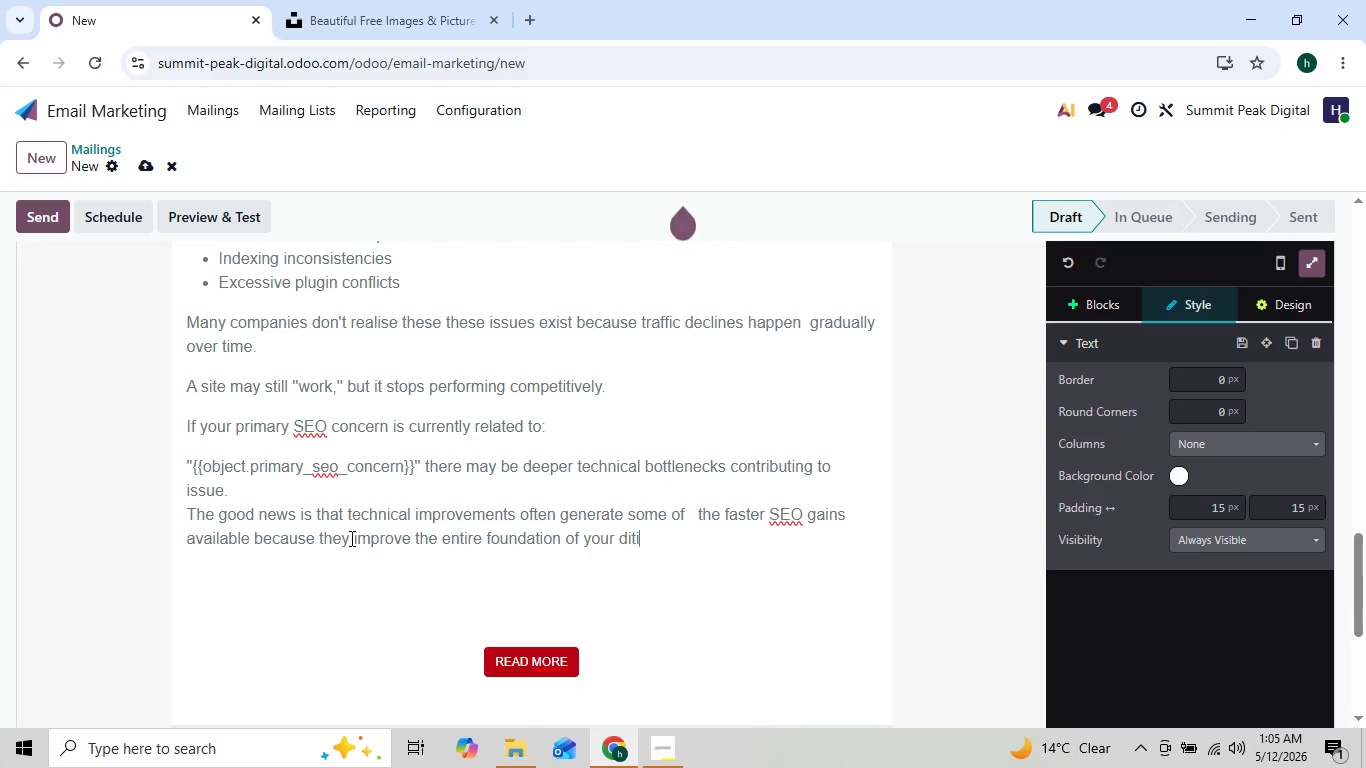 
type(al presence)
 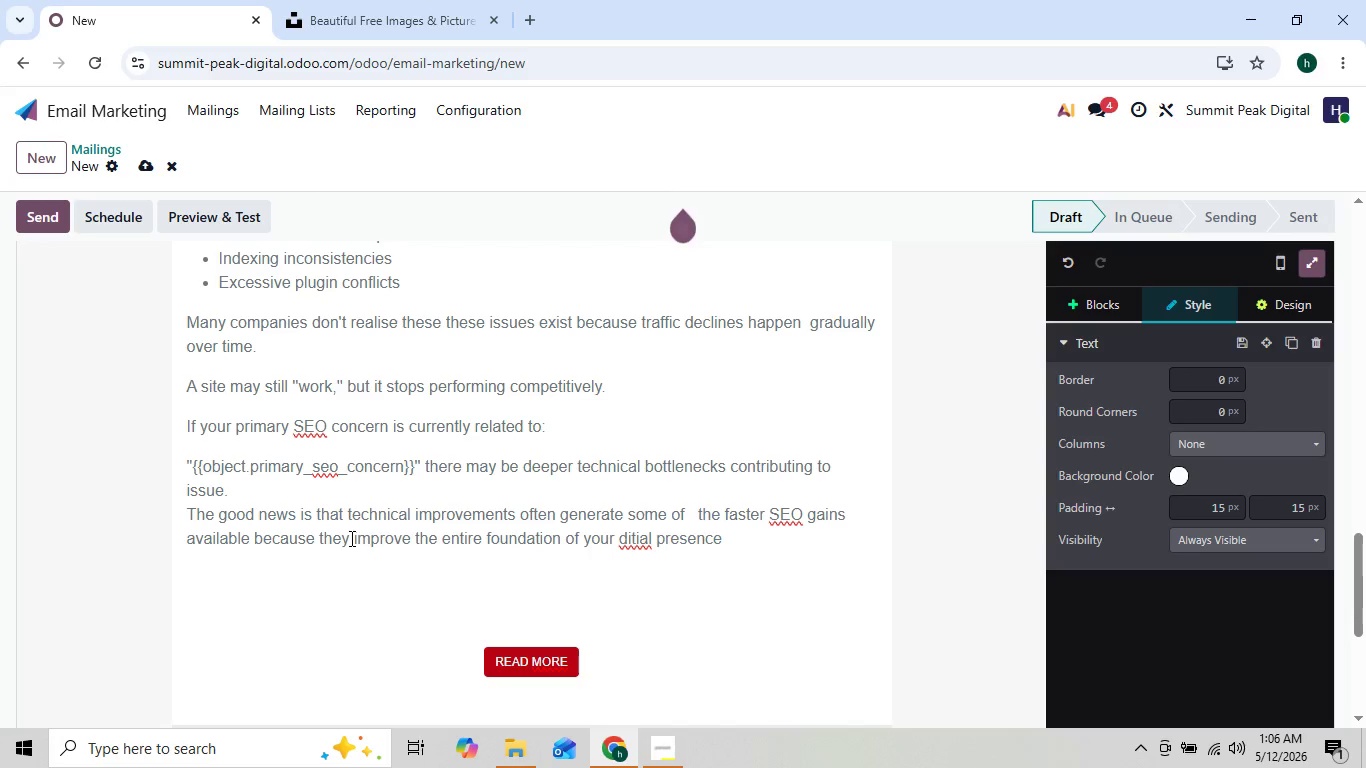 
key(ArrowLeft)
 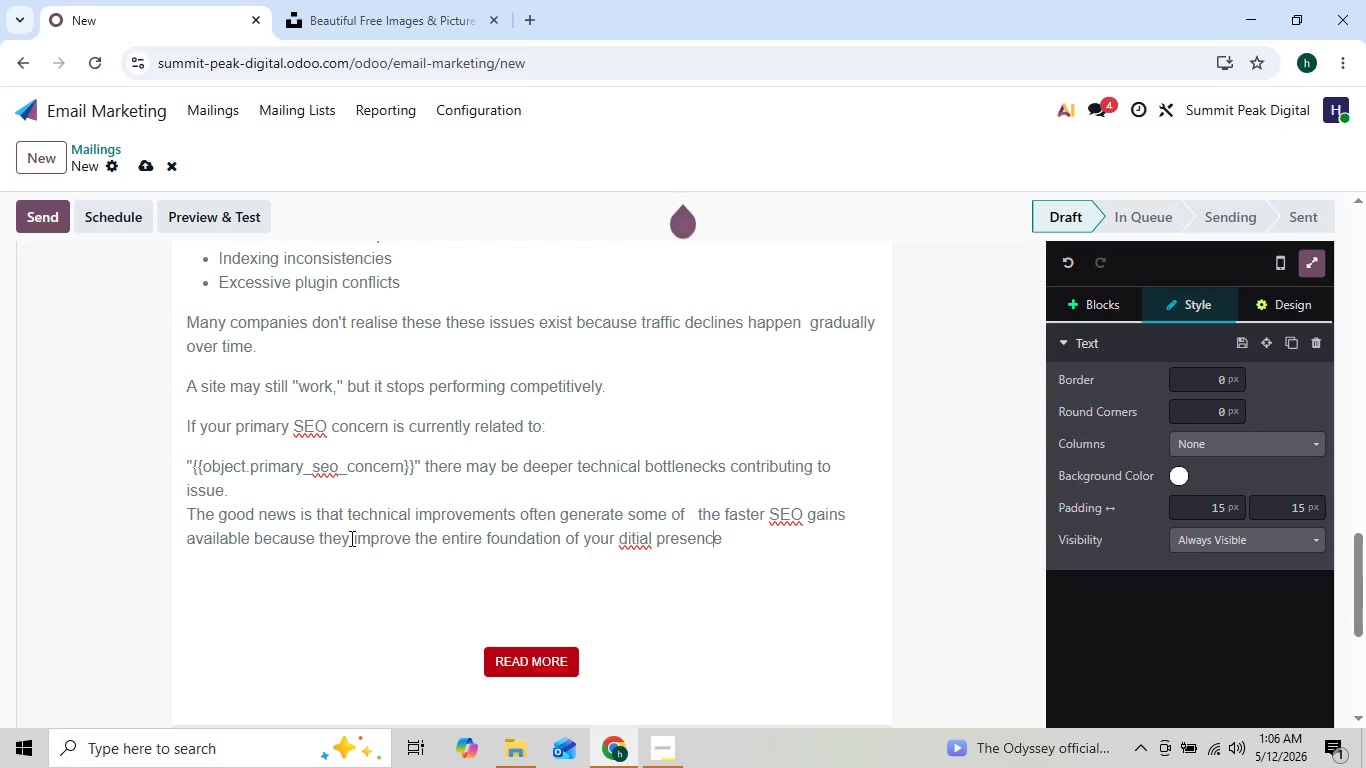 
key(ArrowLeft)
 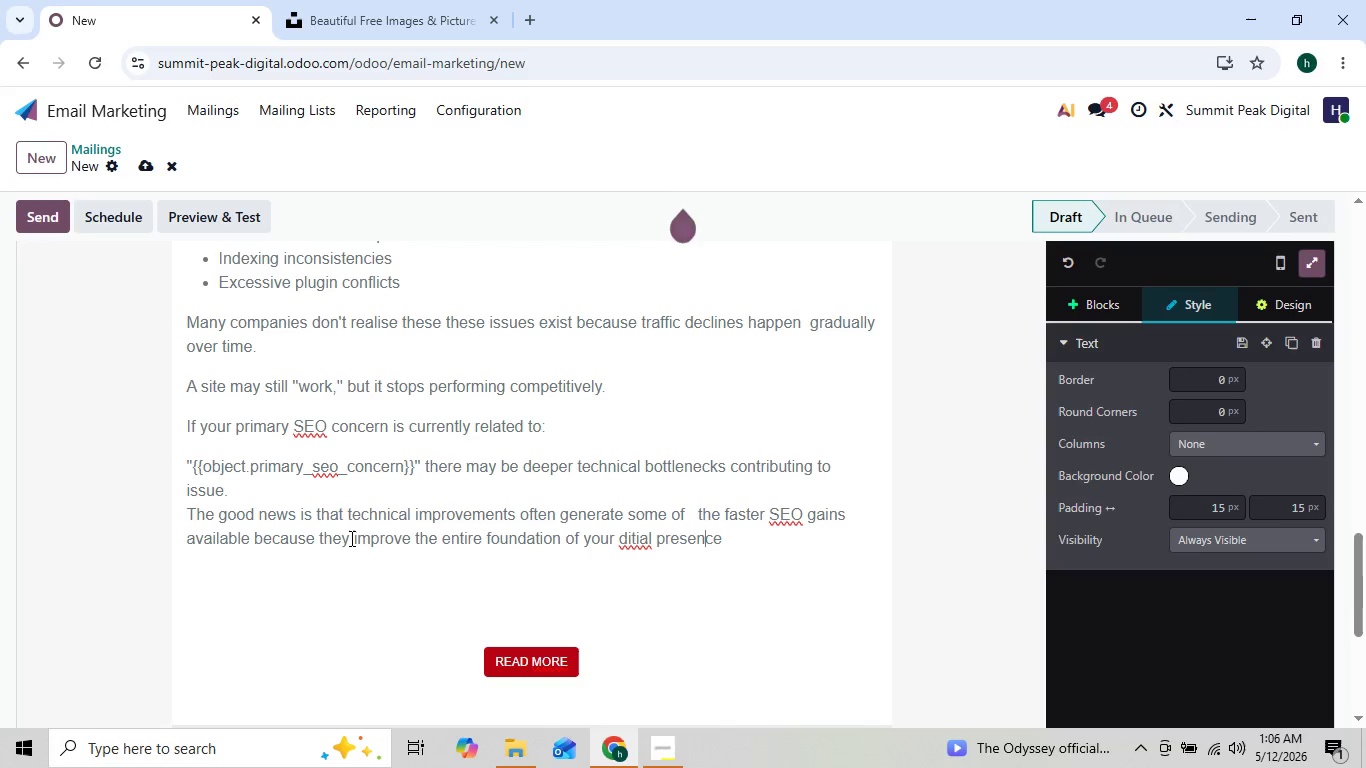 
key(ArrowLeft)
 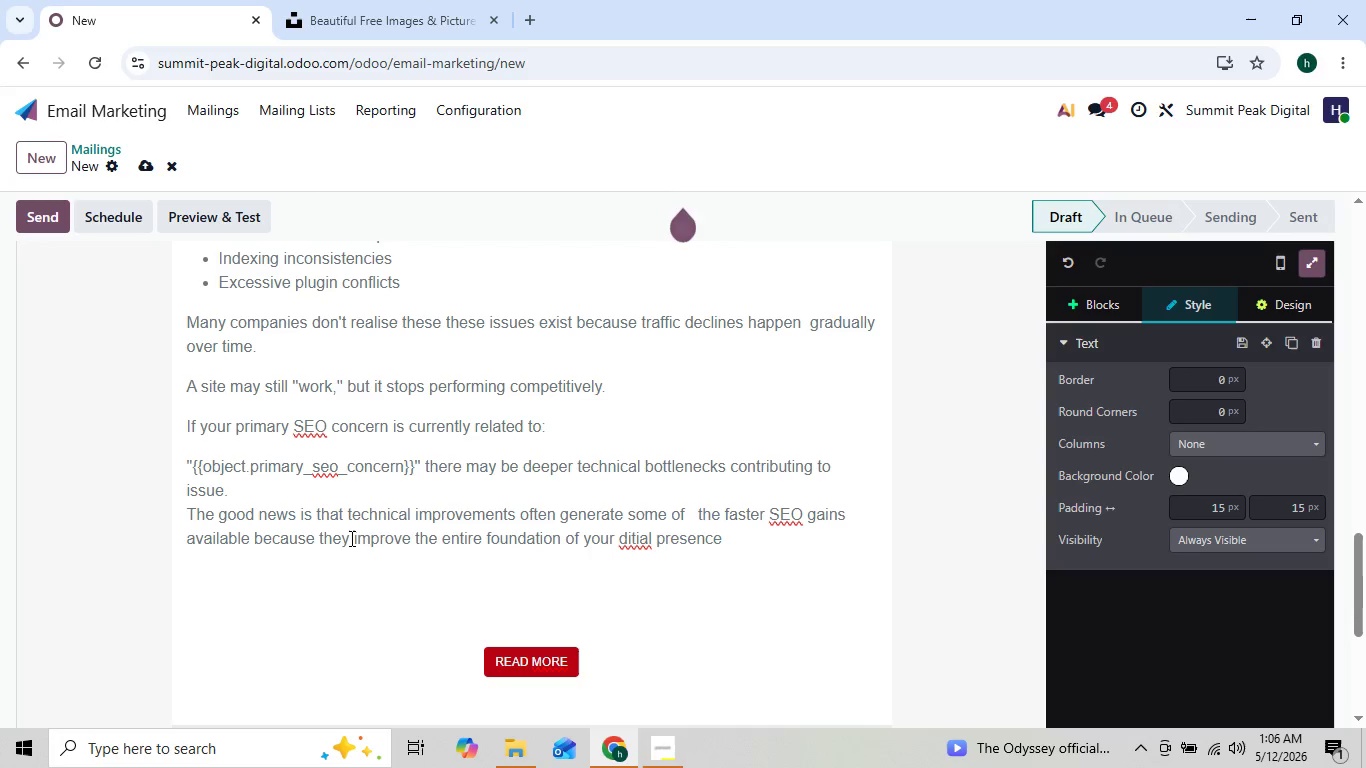 
key(ArrowLeft)
 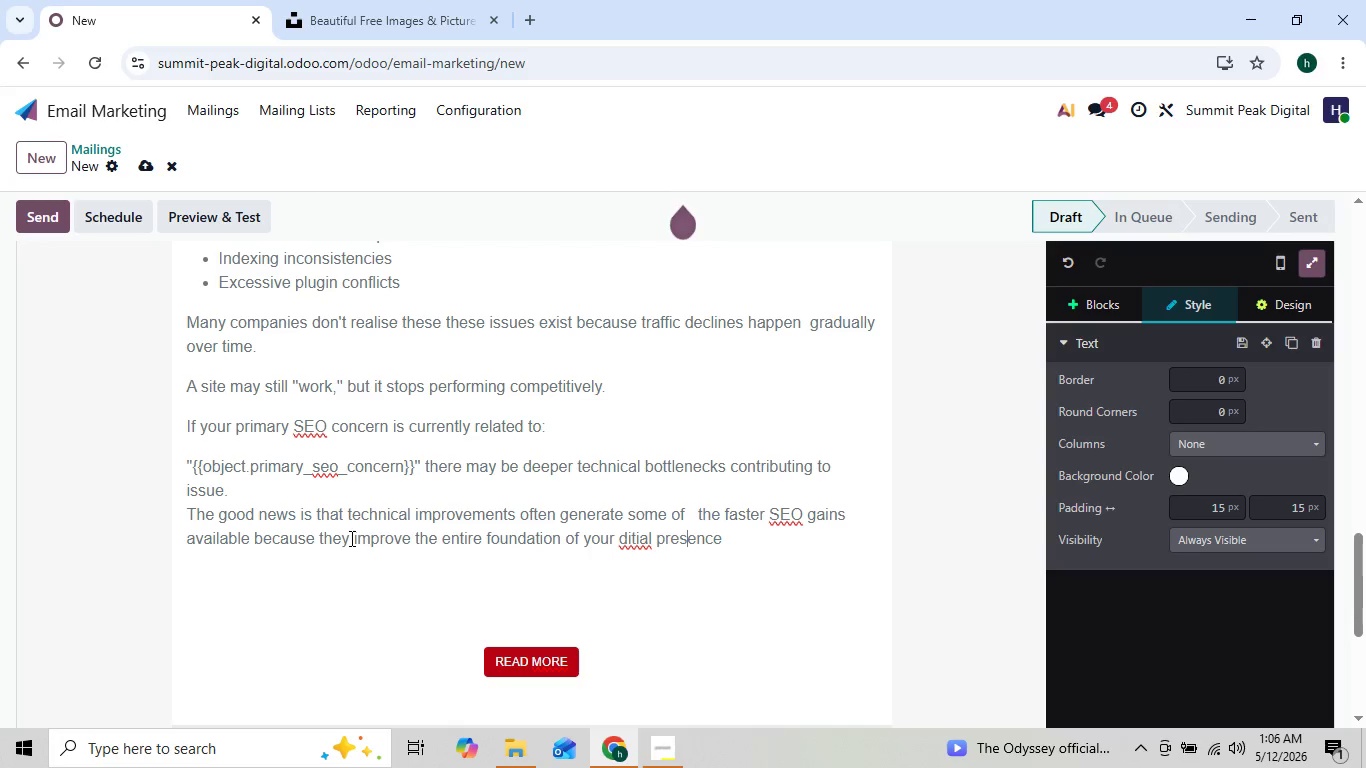 
key(ArrowLeft)
 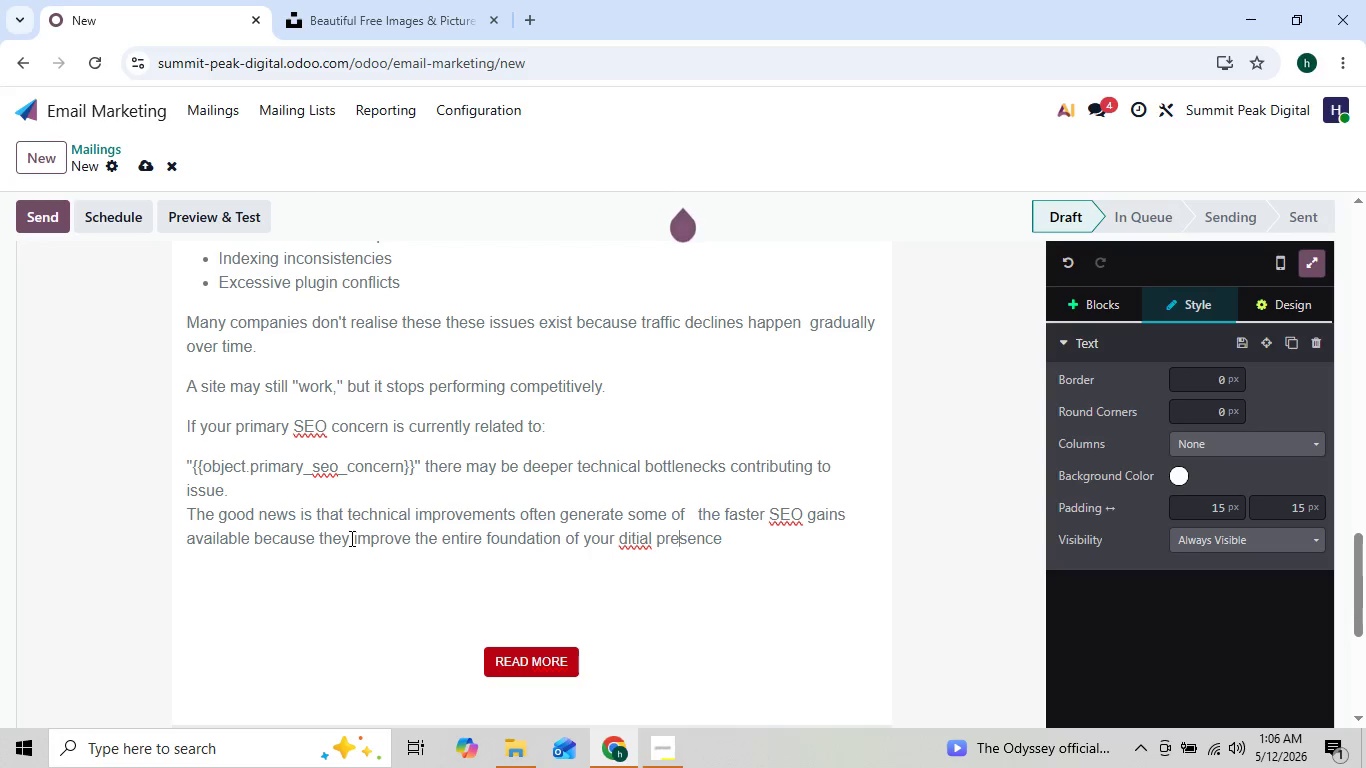 
key(ArrowLeft)
 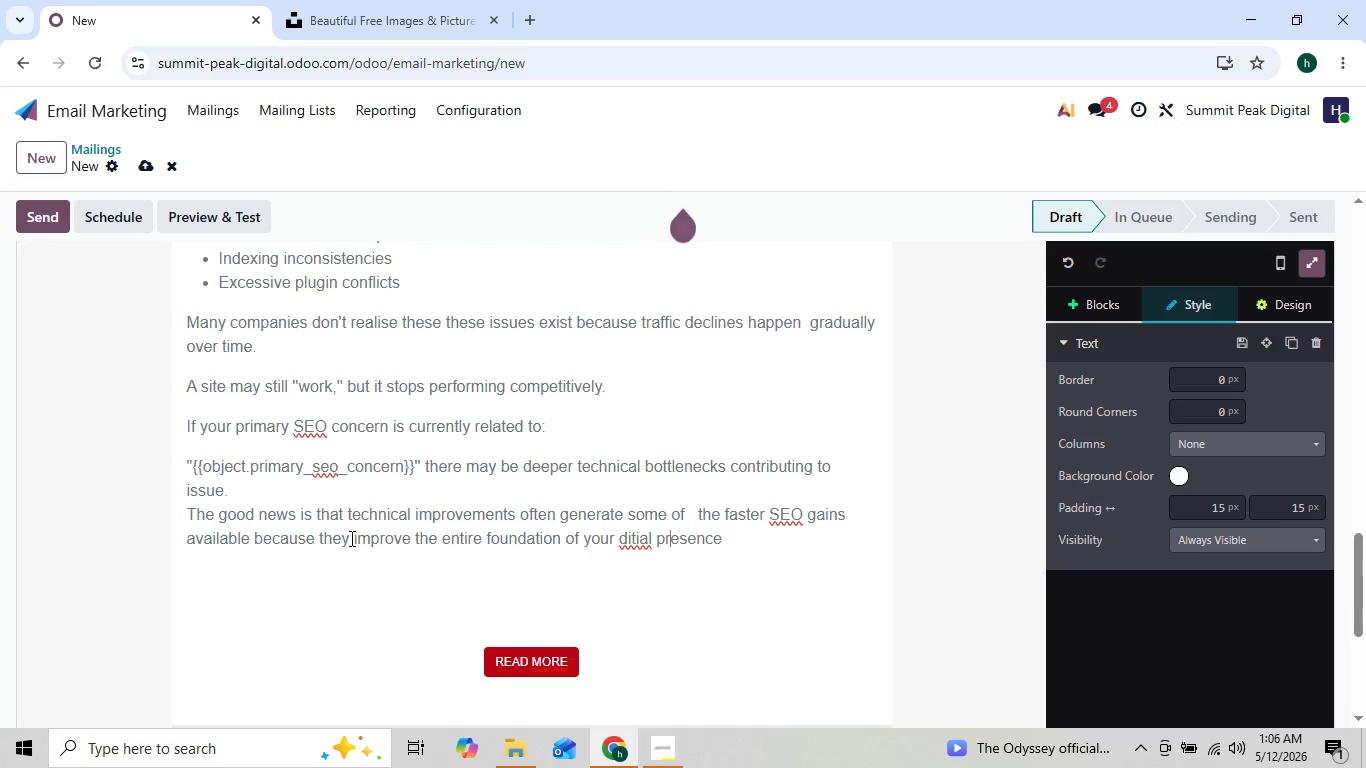 
key(ArrowLeft)
 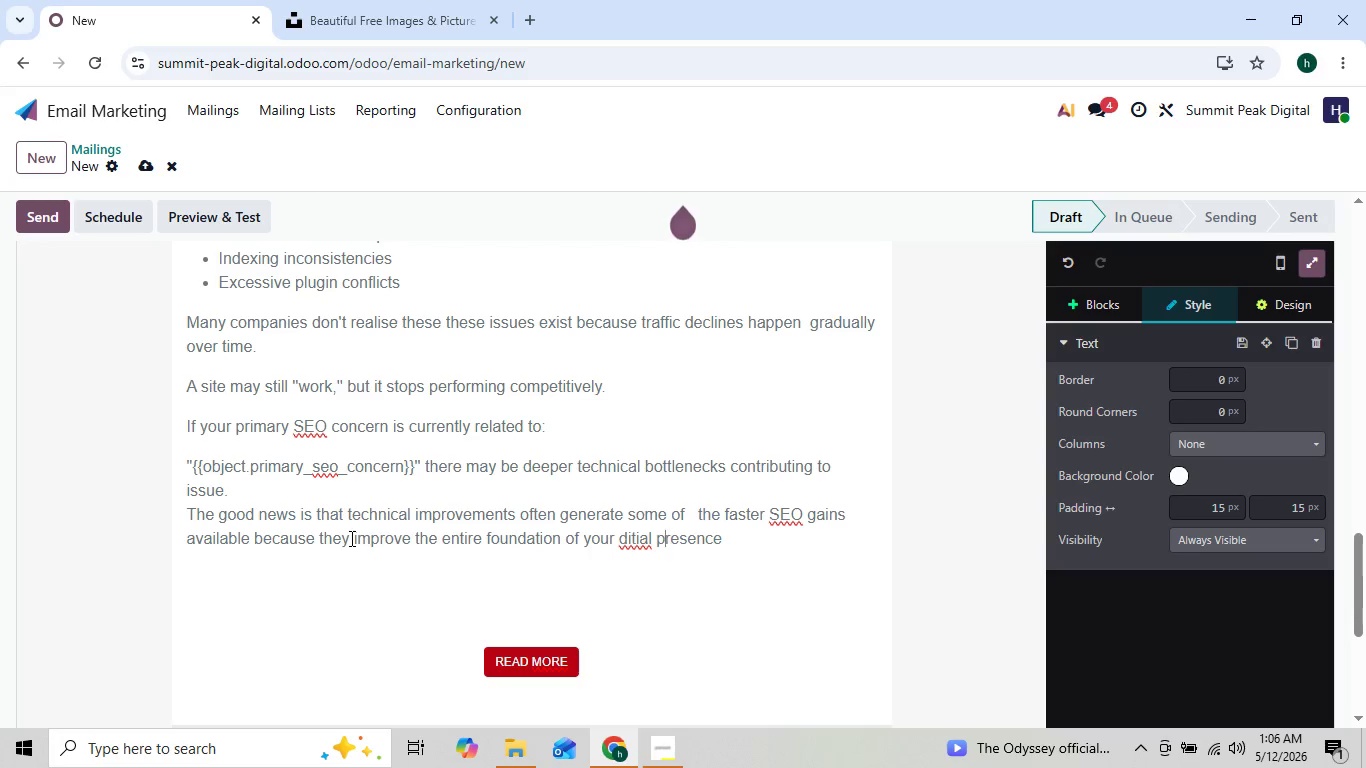 
key(ArrowLeft)
 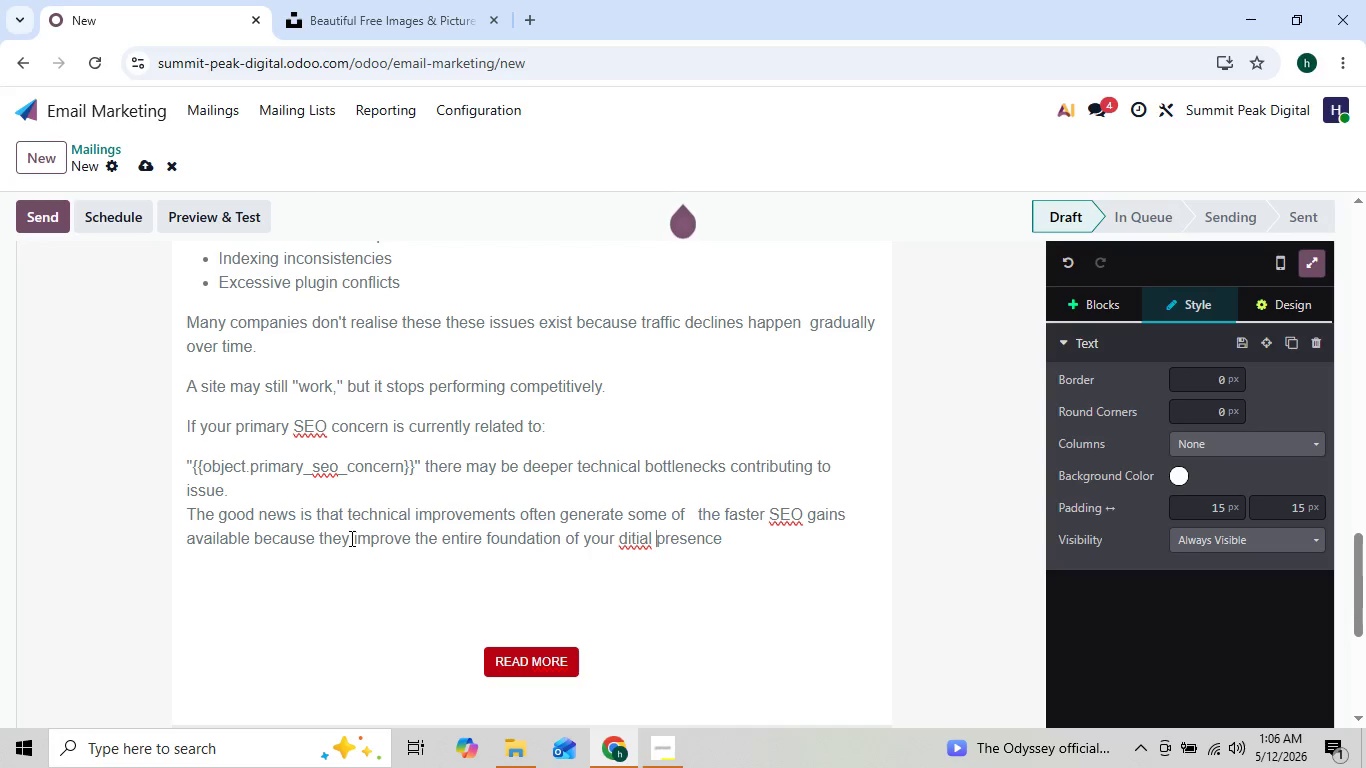 
key(ArrowLeft)
 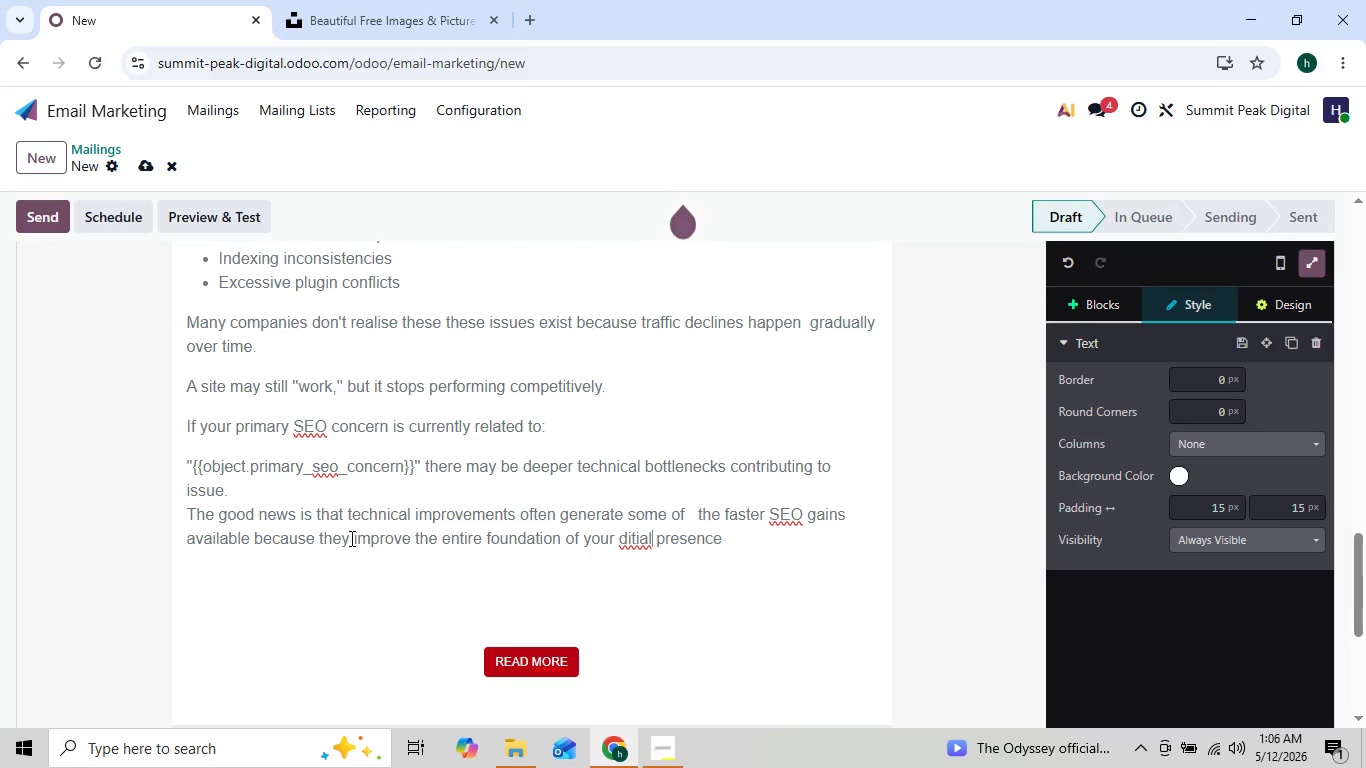 
key(ArrowLeft)
 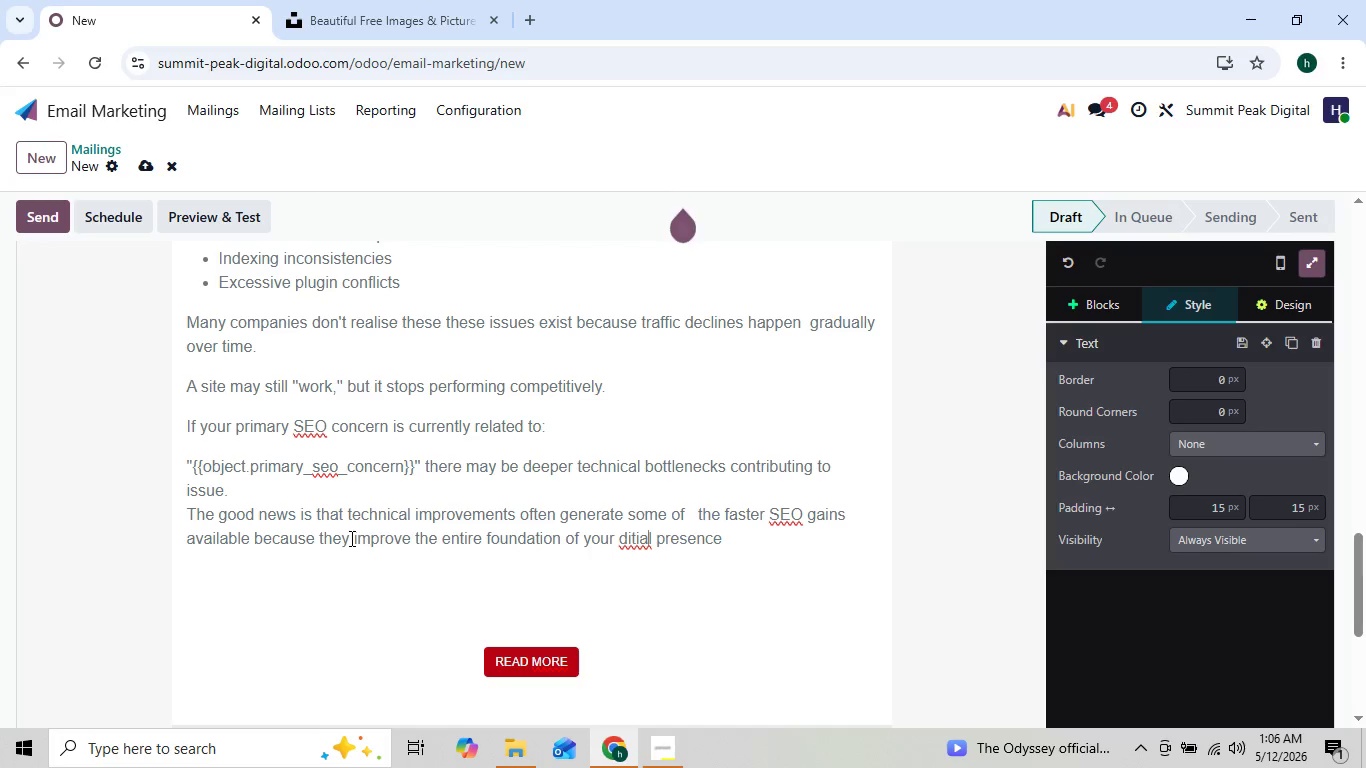 
key(ArrowLeft)
 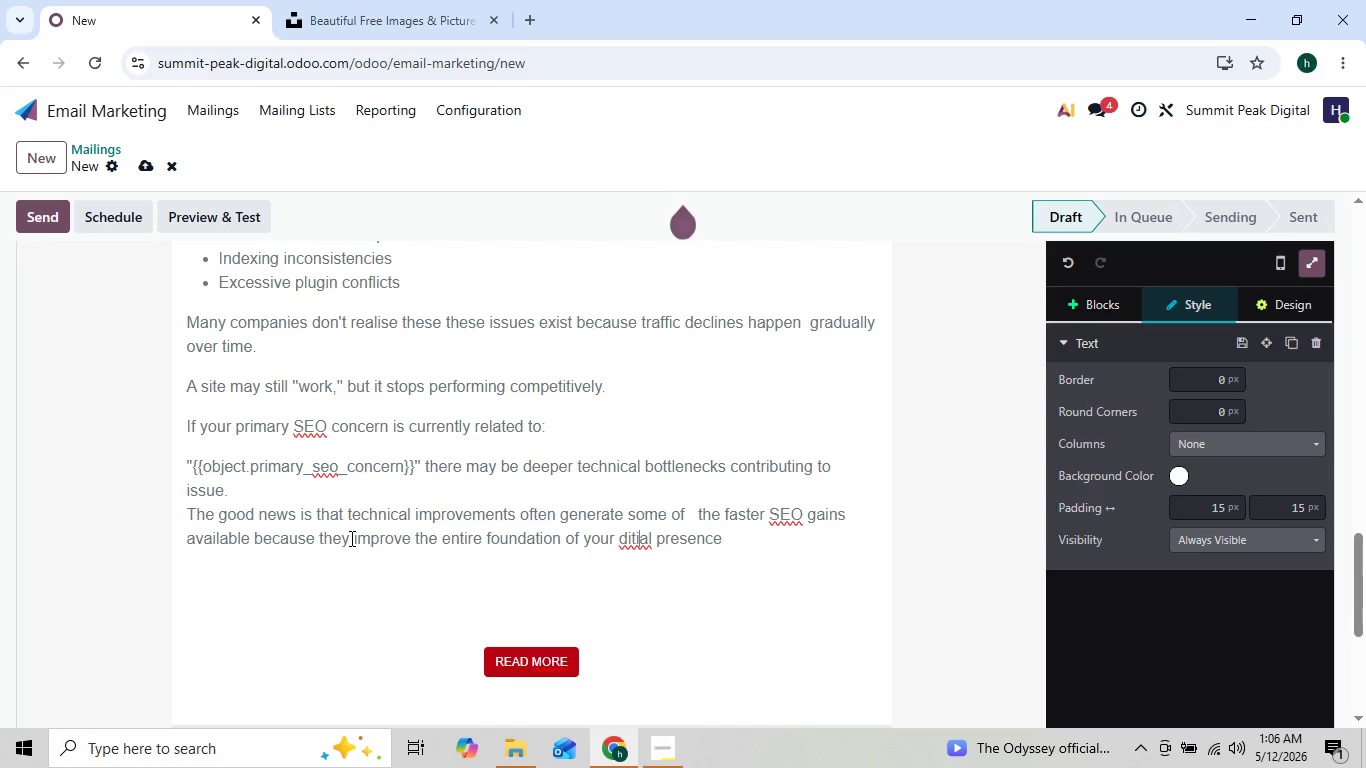 
key(ArrowLeft)
 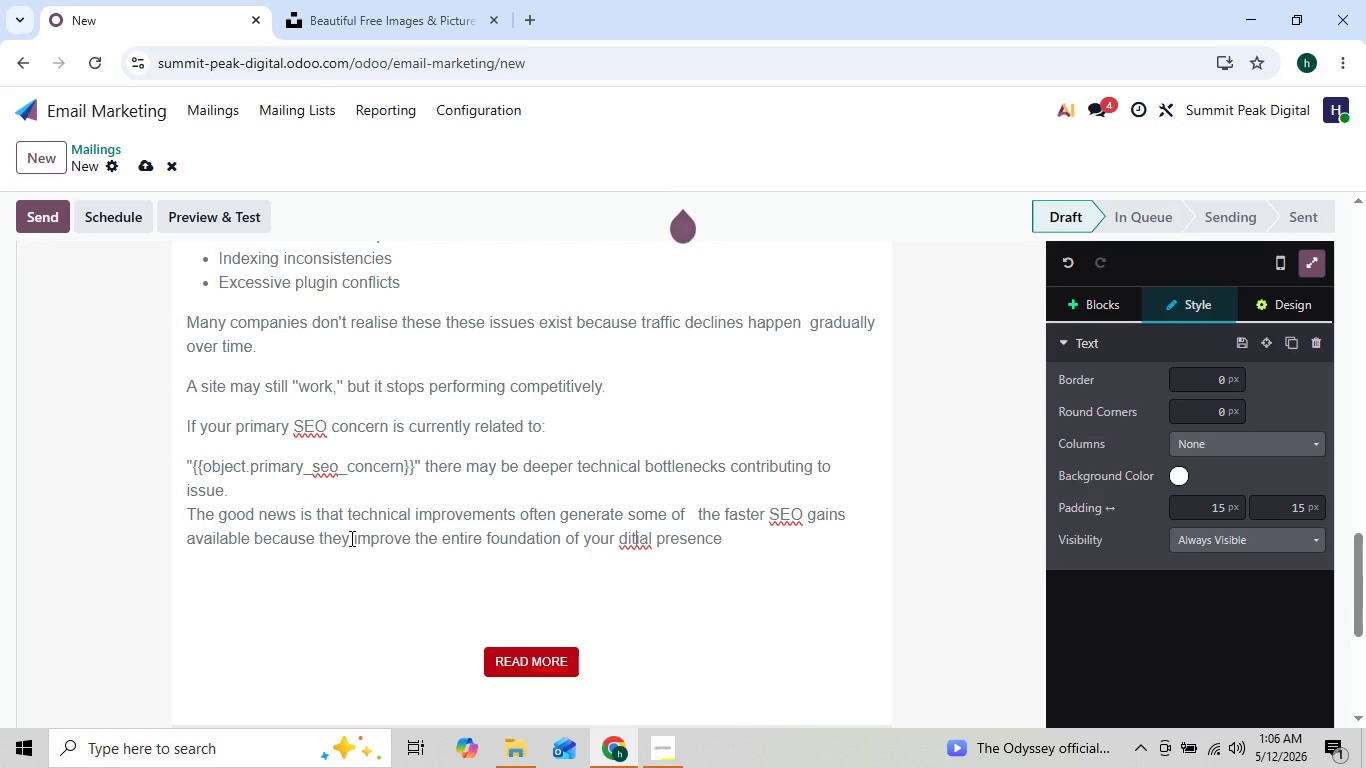 
key(ArrowLeft)
 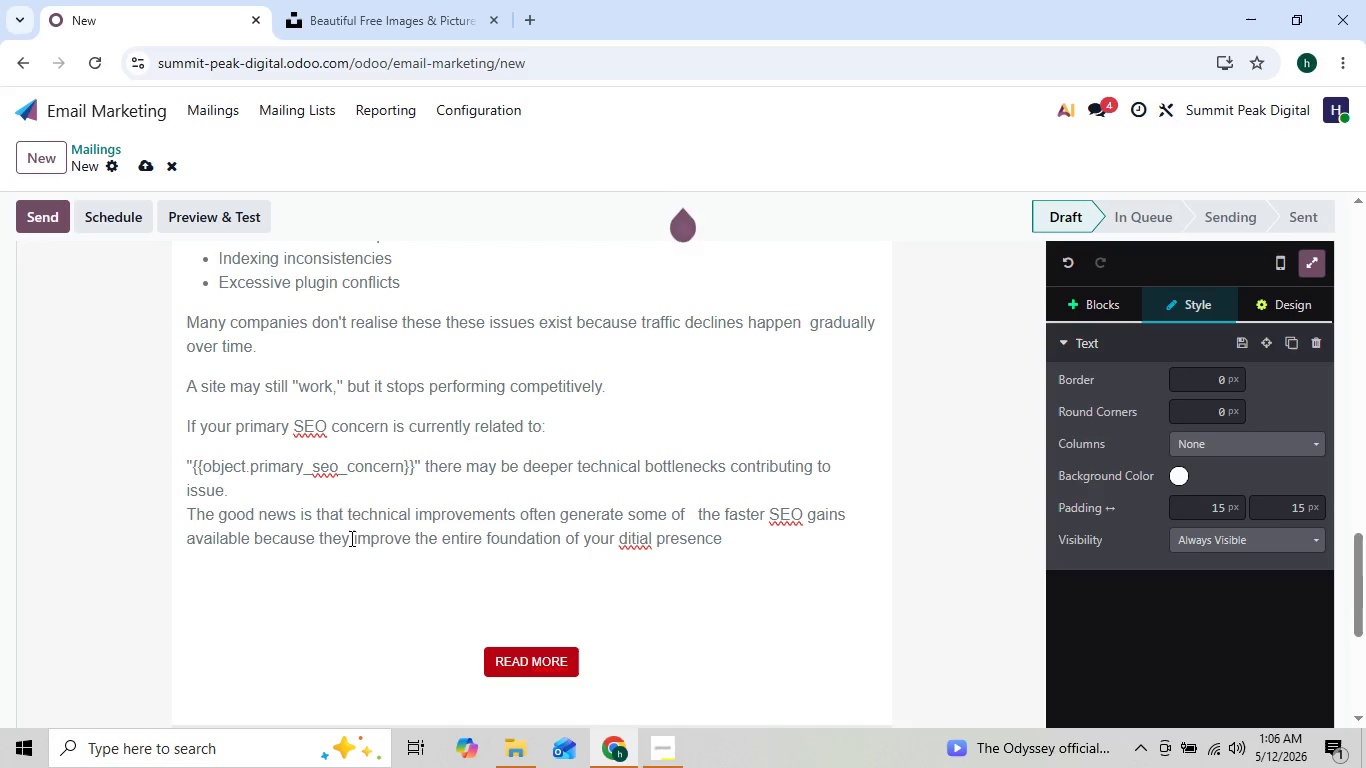 
key(G)
 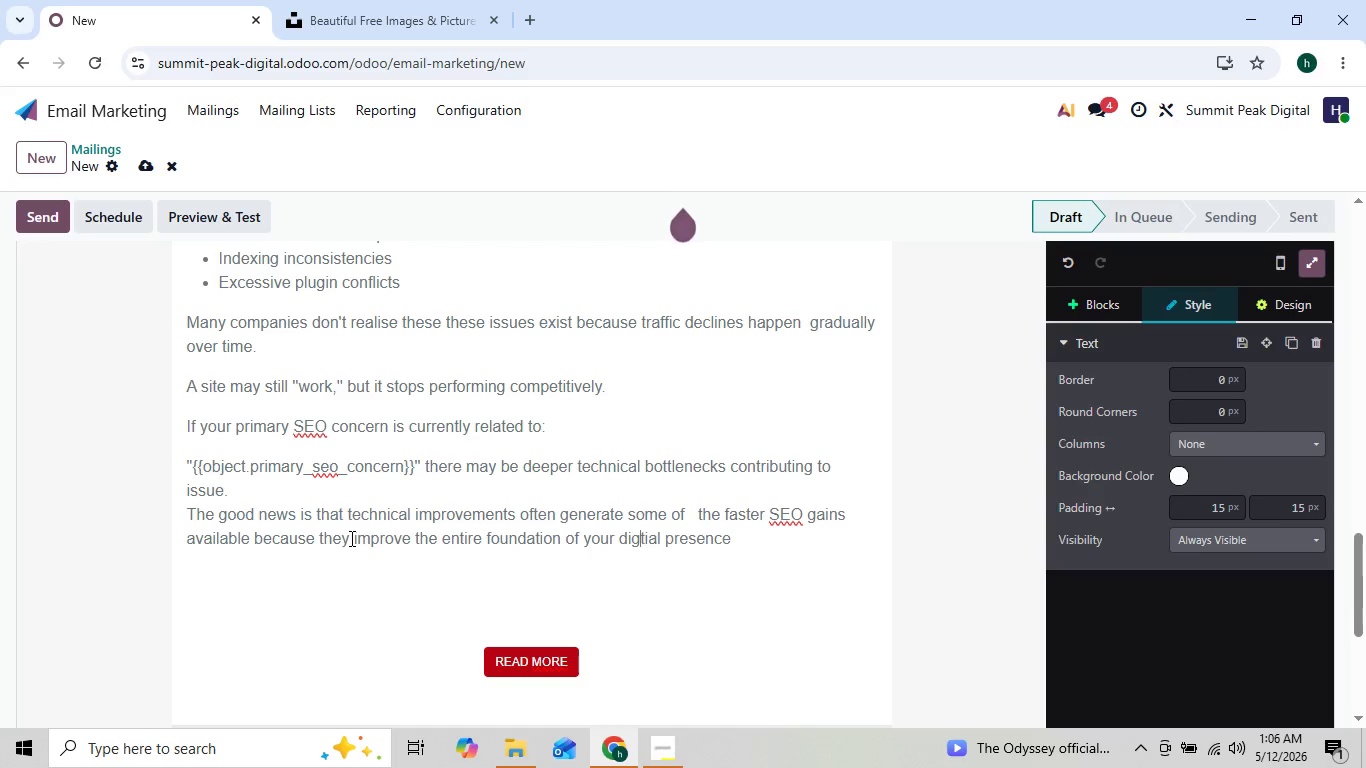 
key(ArrowRight)
 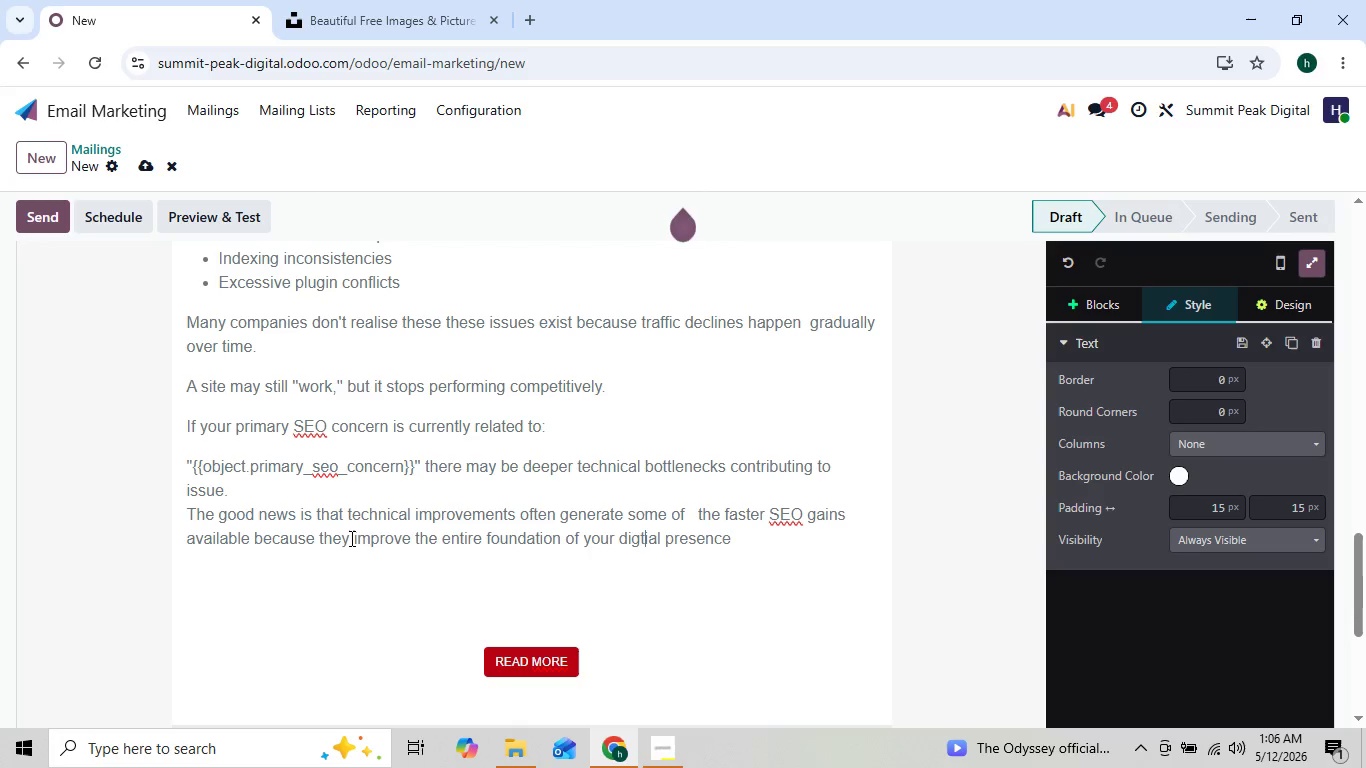 
key(ArrowRight)
 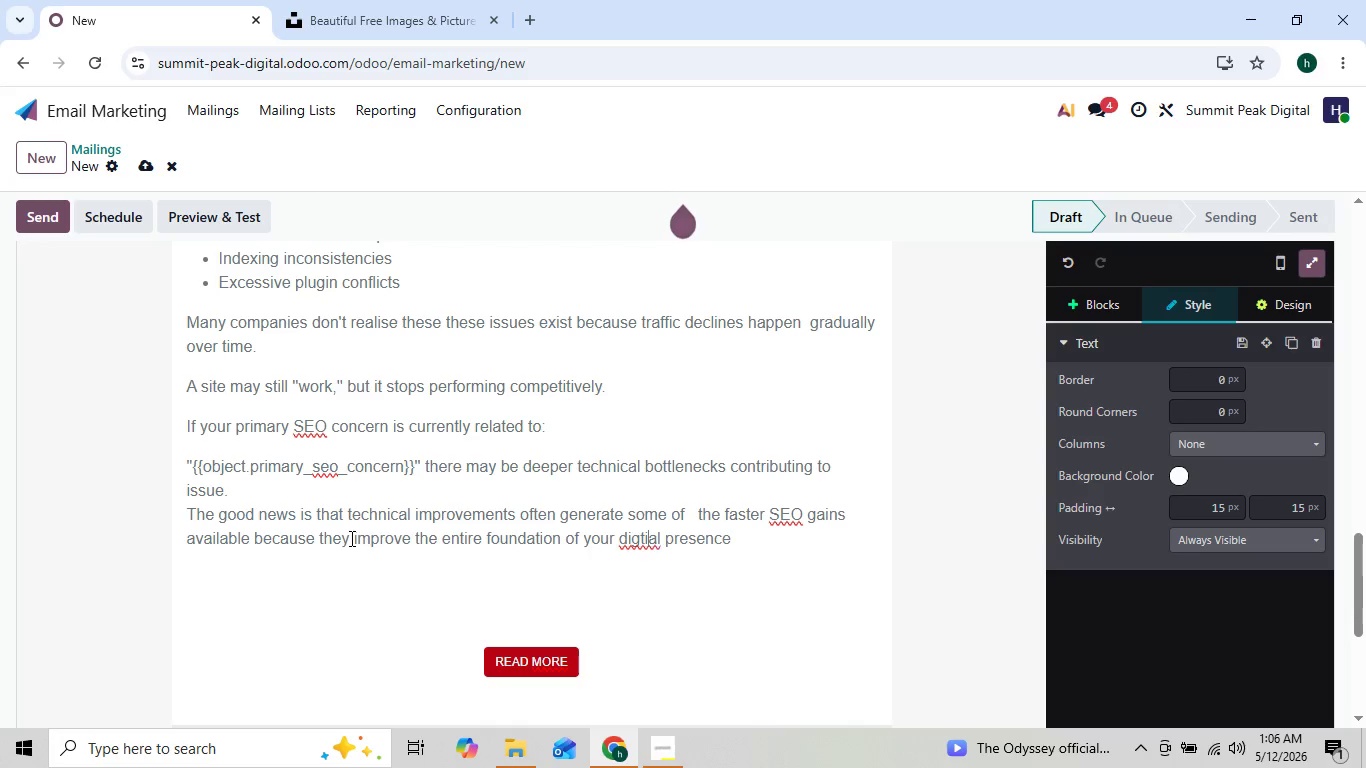 
key(ArrowRight)
 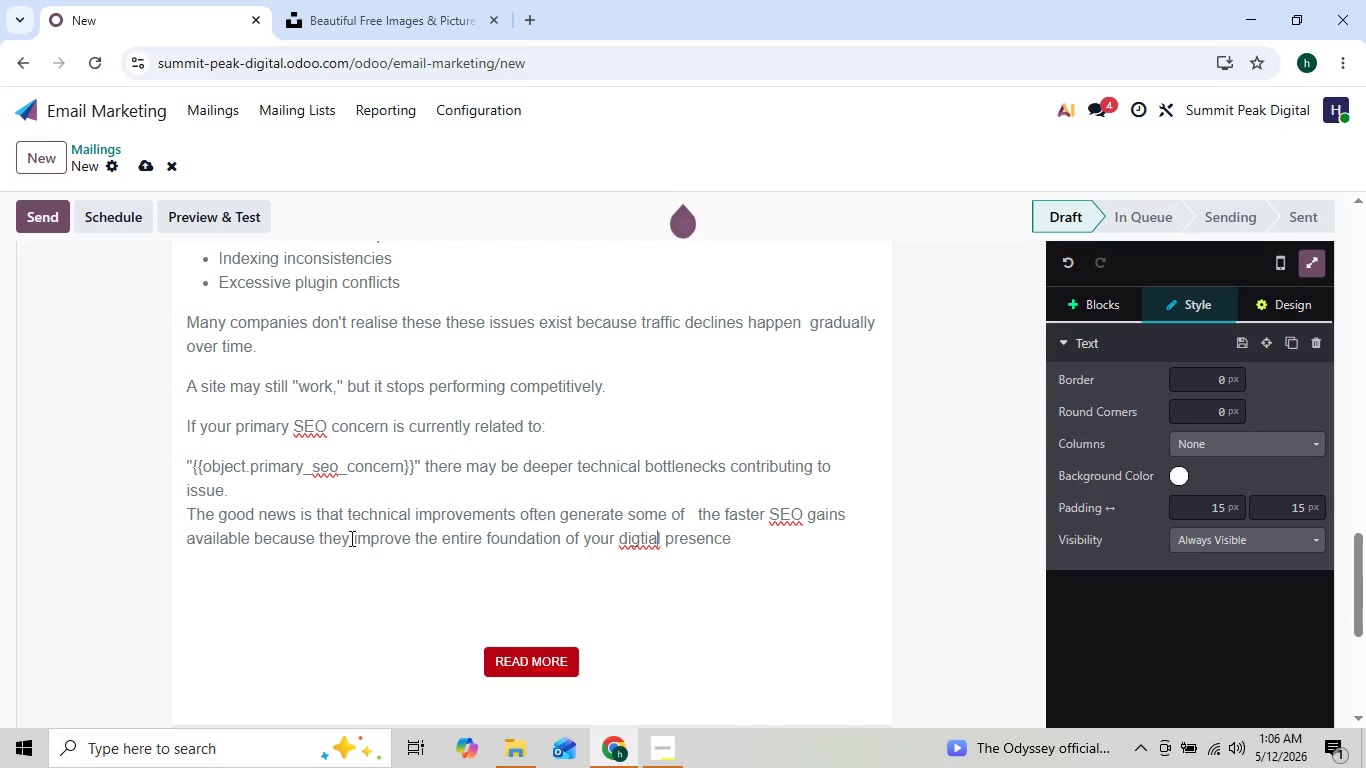 
key(ArrowRight)
 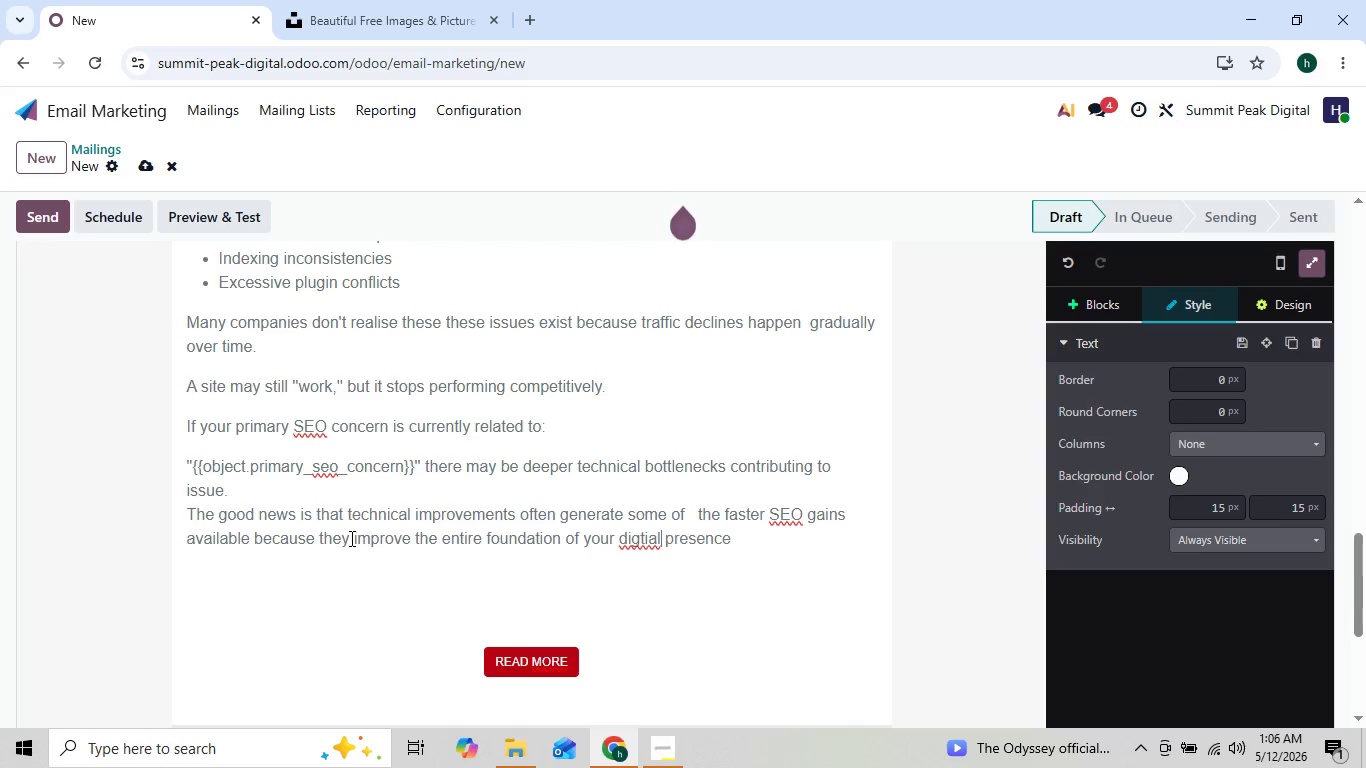 
key(ArrowRight)
 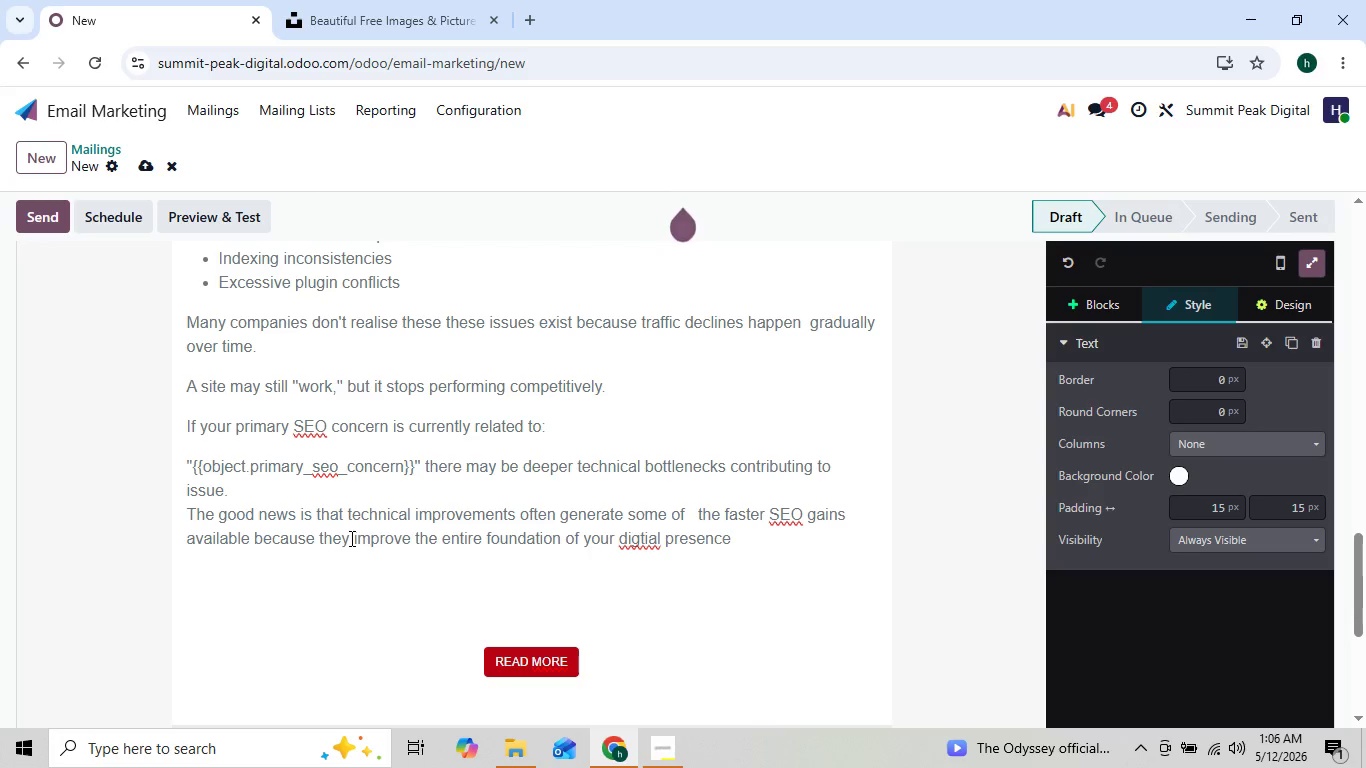 
key(ArrowLeft)
 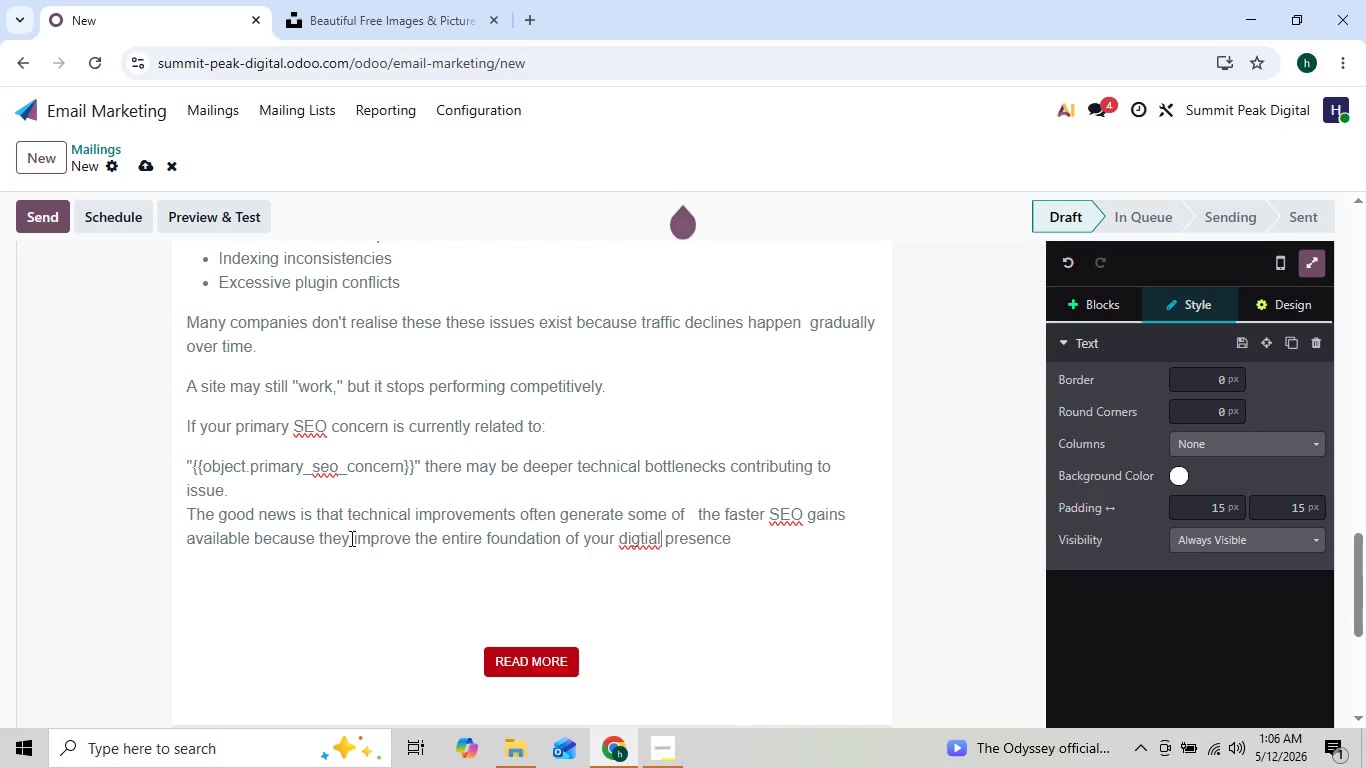 
key(ArrowLeft)
 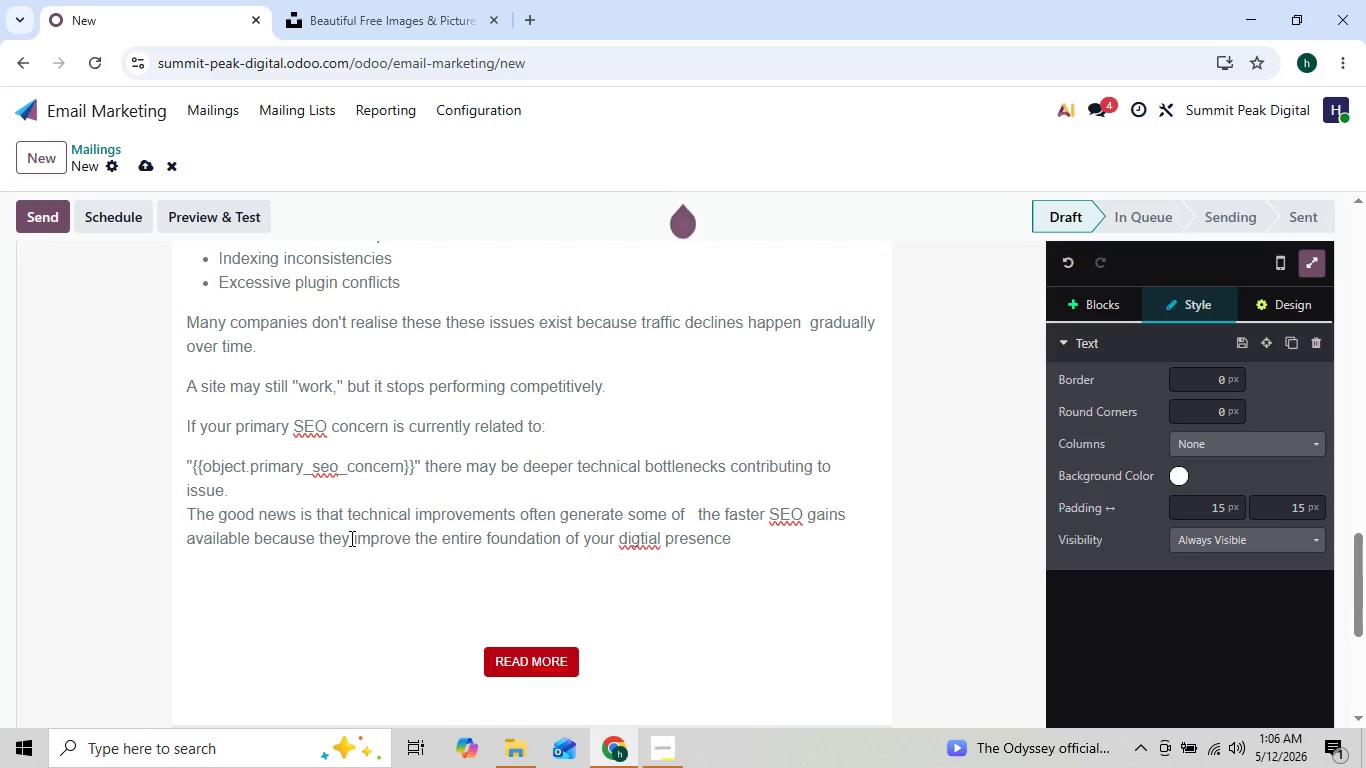 
key(ArrowRight)
 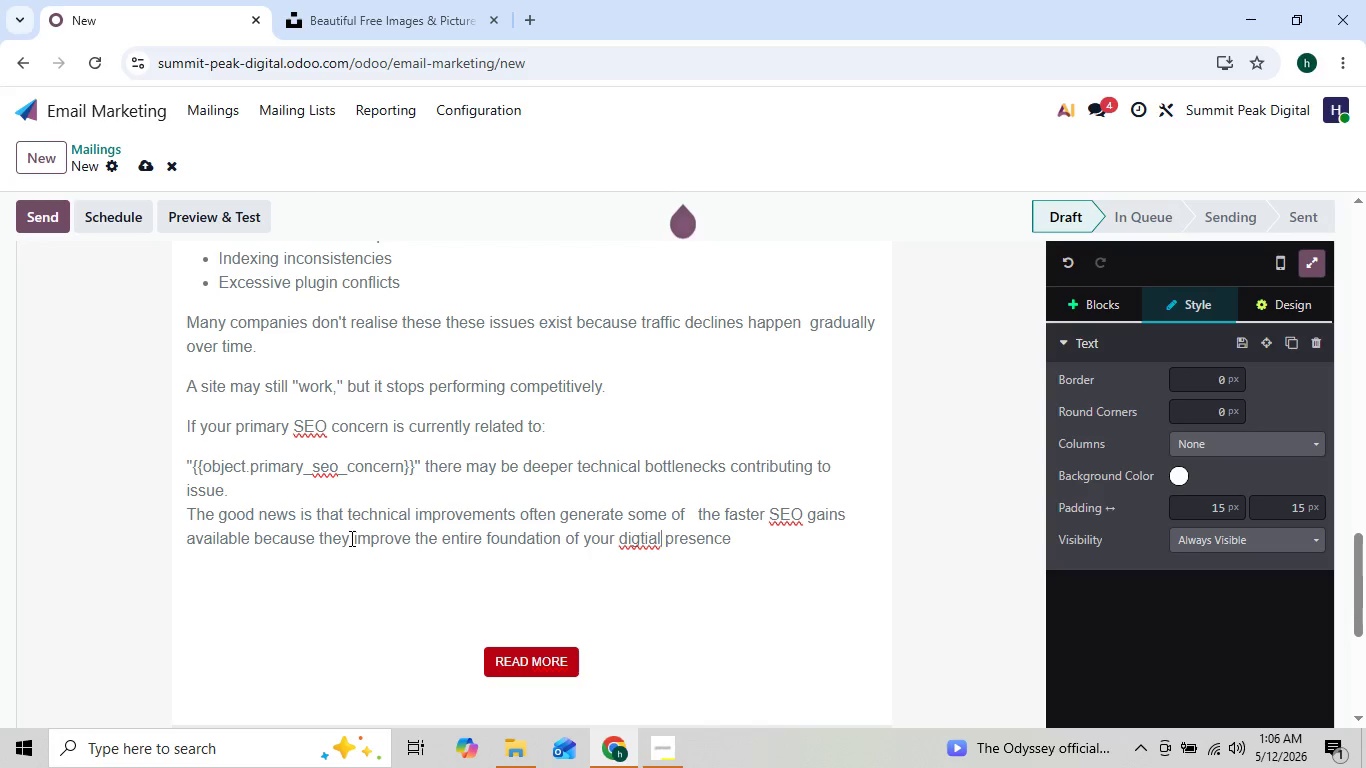 
key(ArrowLeft)
 